 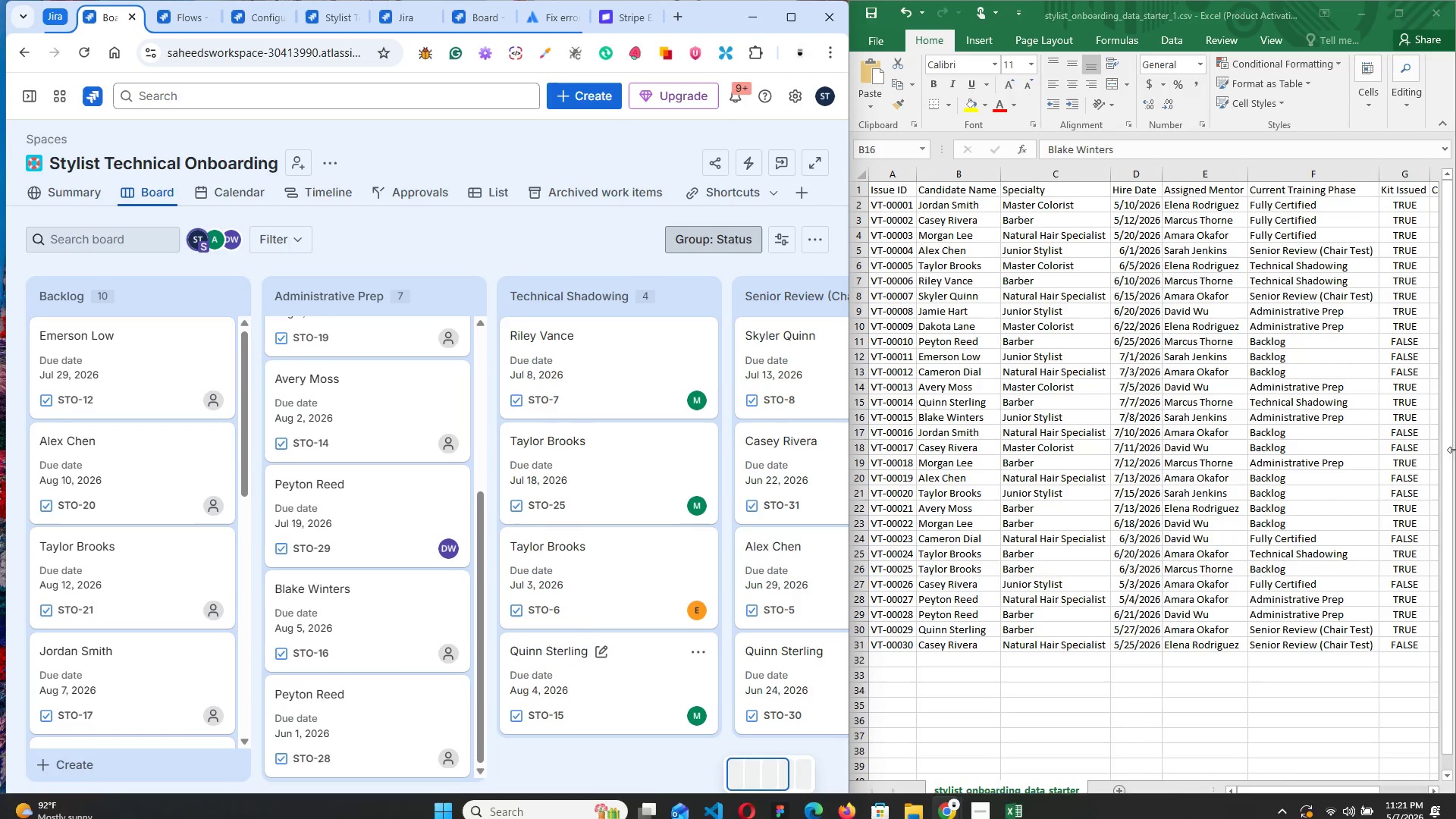 
left_click([1384, 370])
 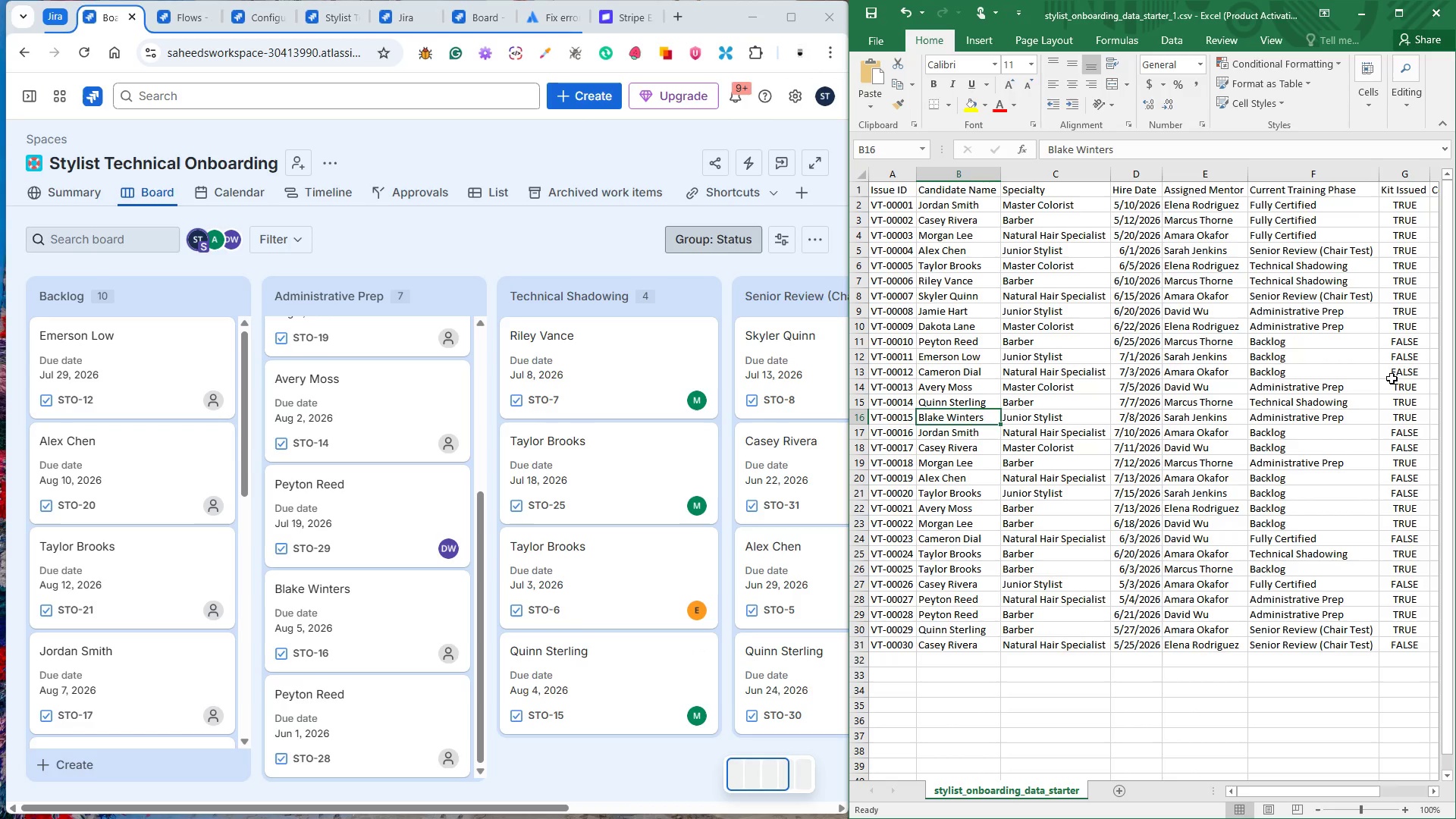 
left_click([1401, 374])
 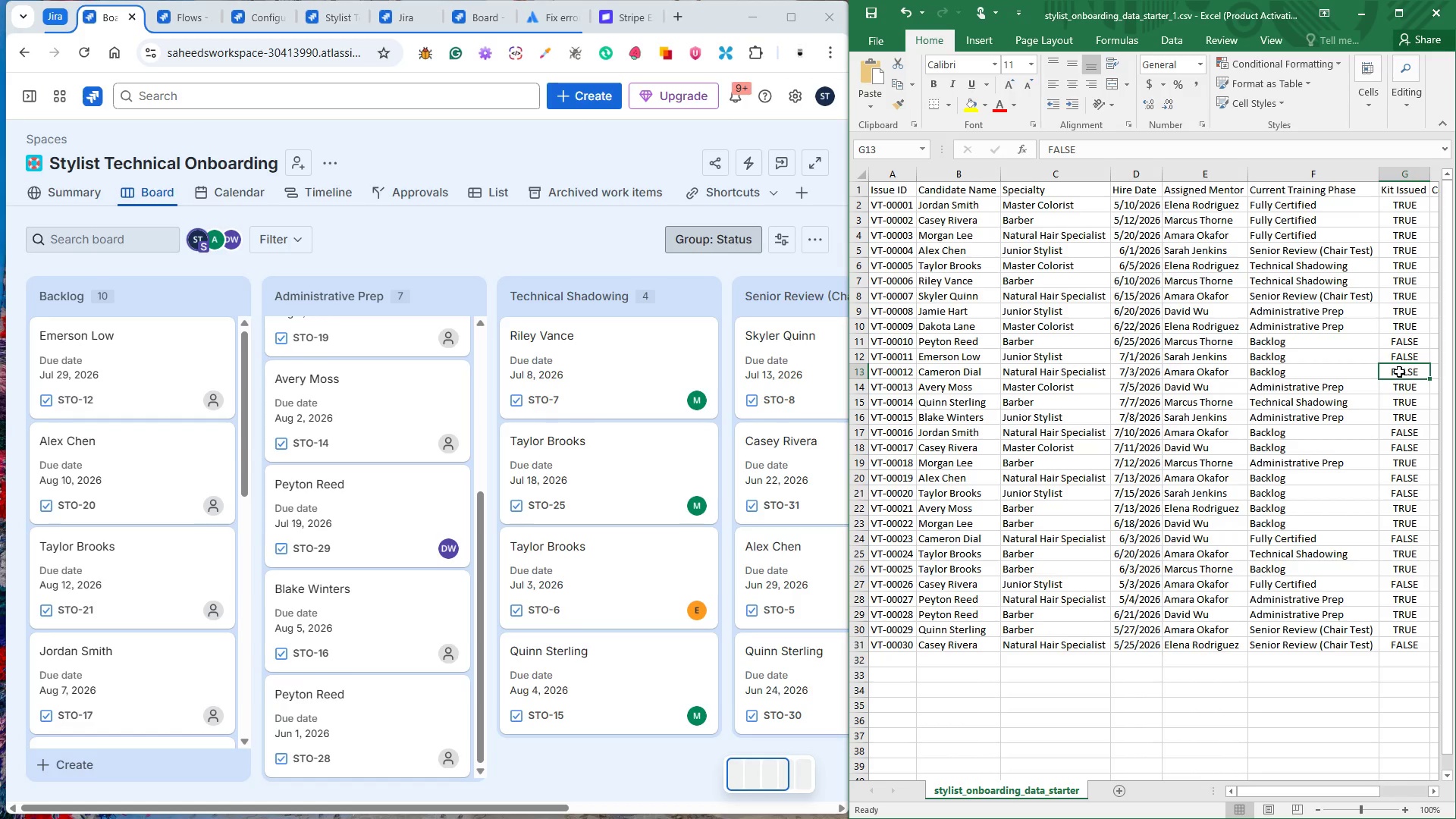 
wait(36.95)
 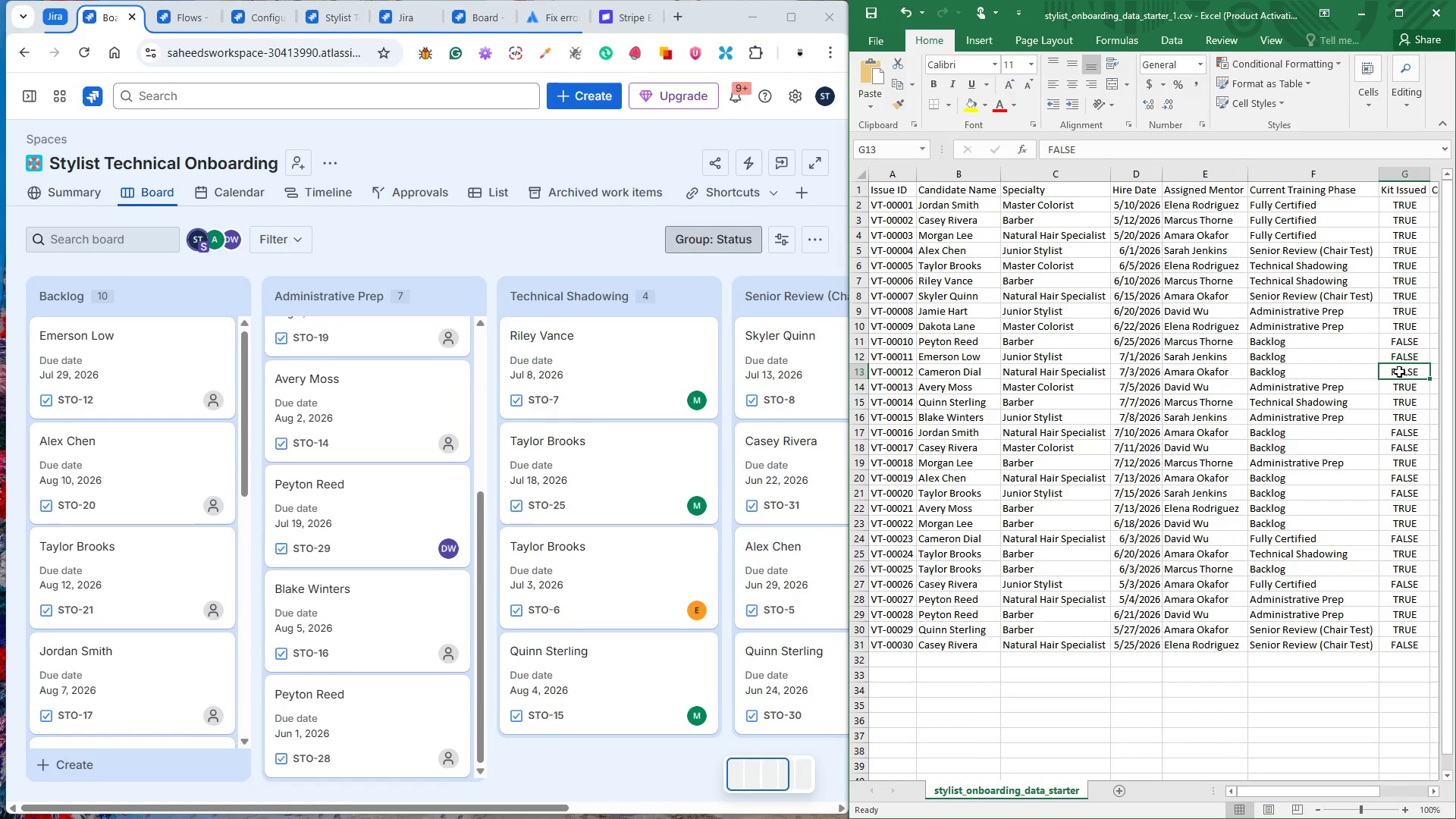 
left_click([1368, 14])
 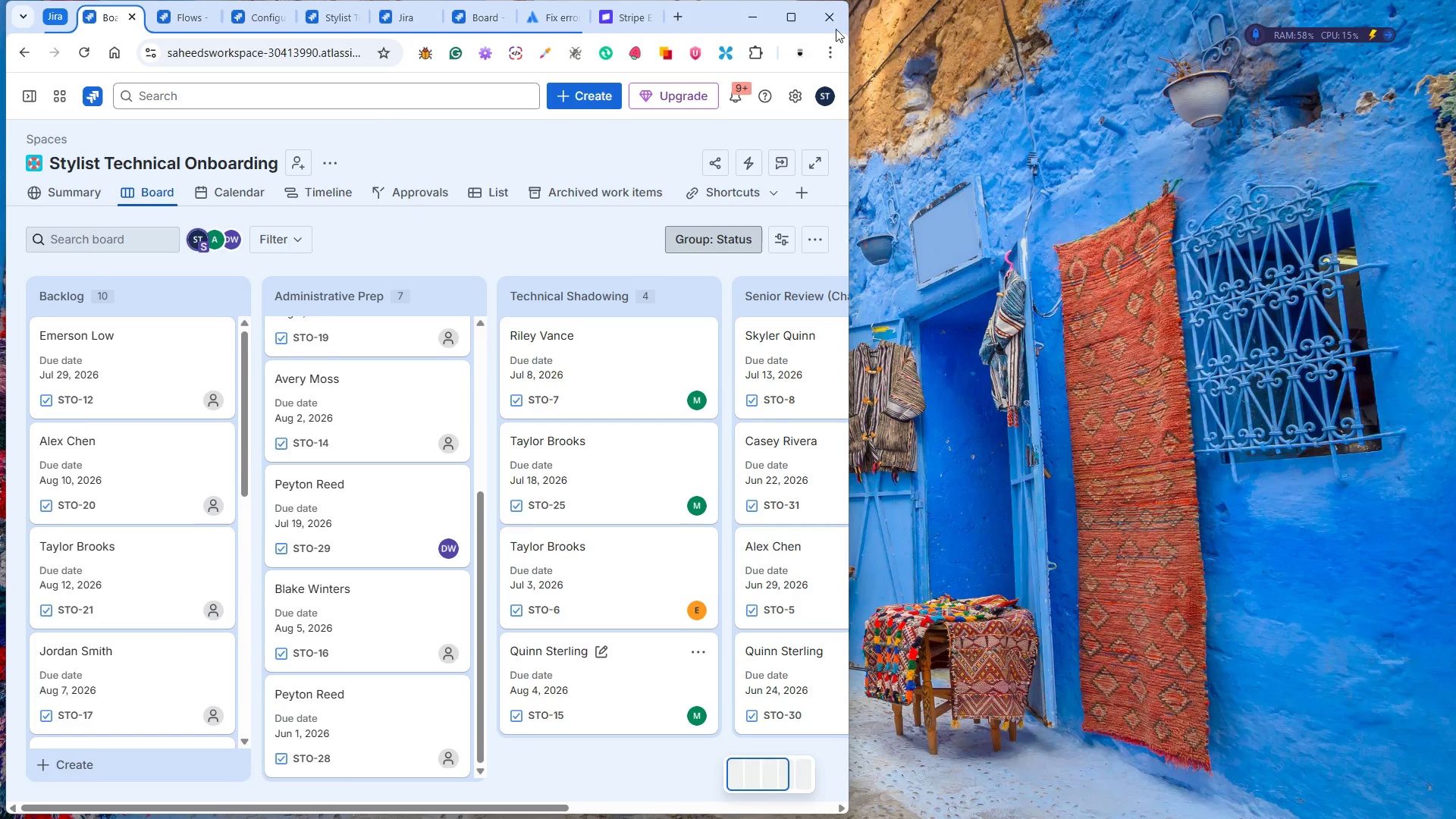 
left_click([791, 16])
 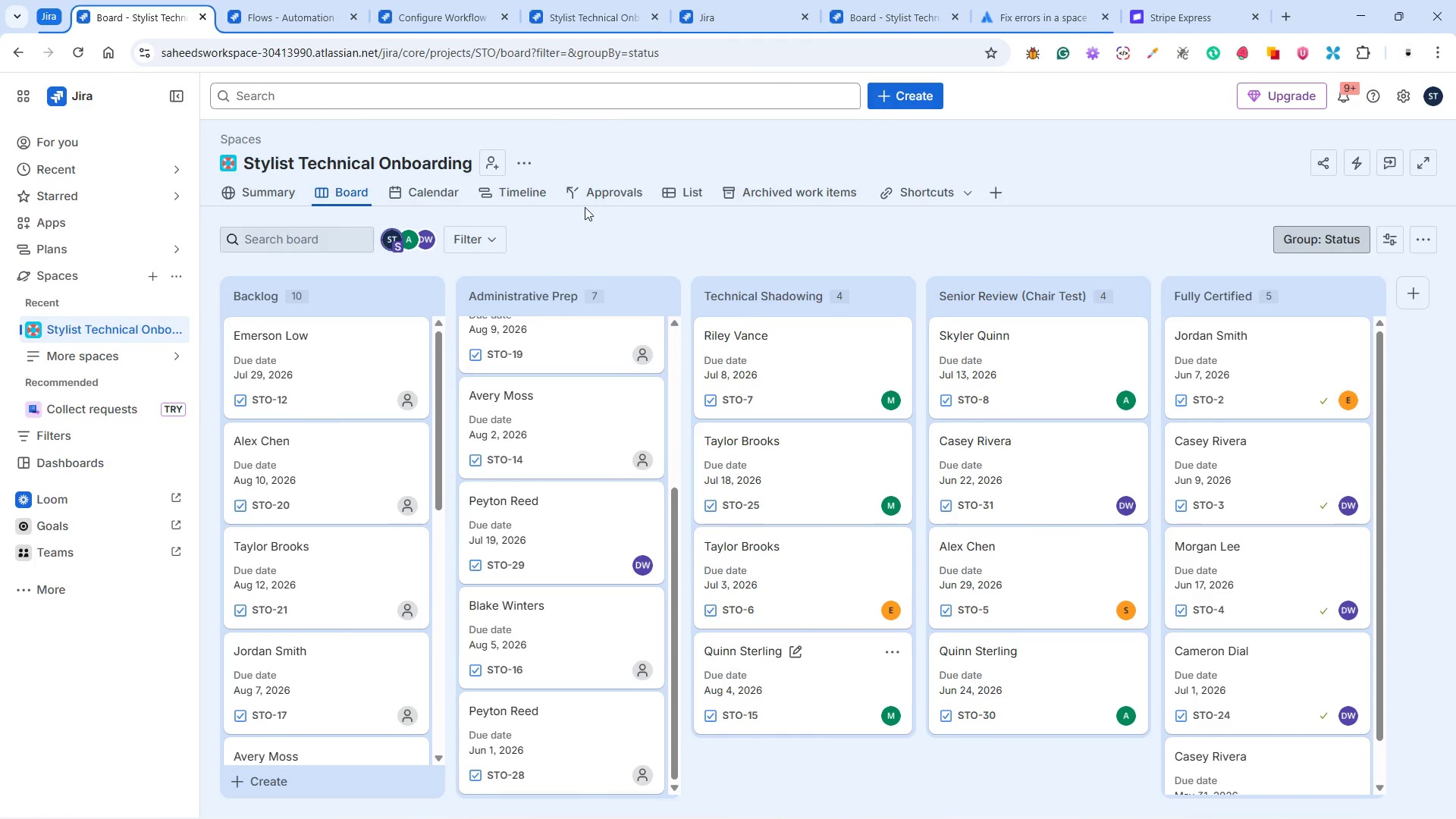 
left_click([523, 177])
 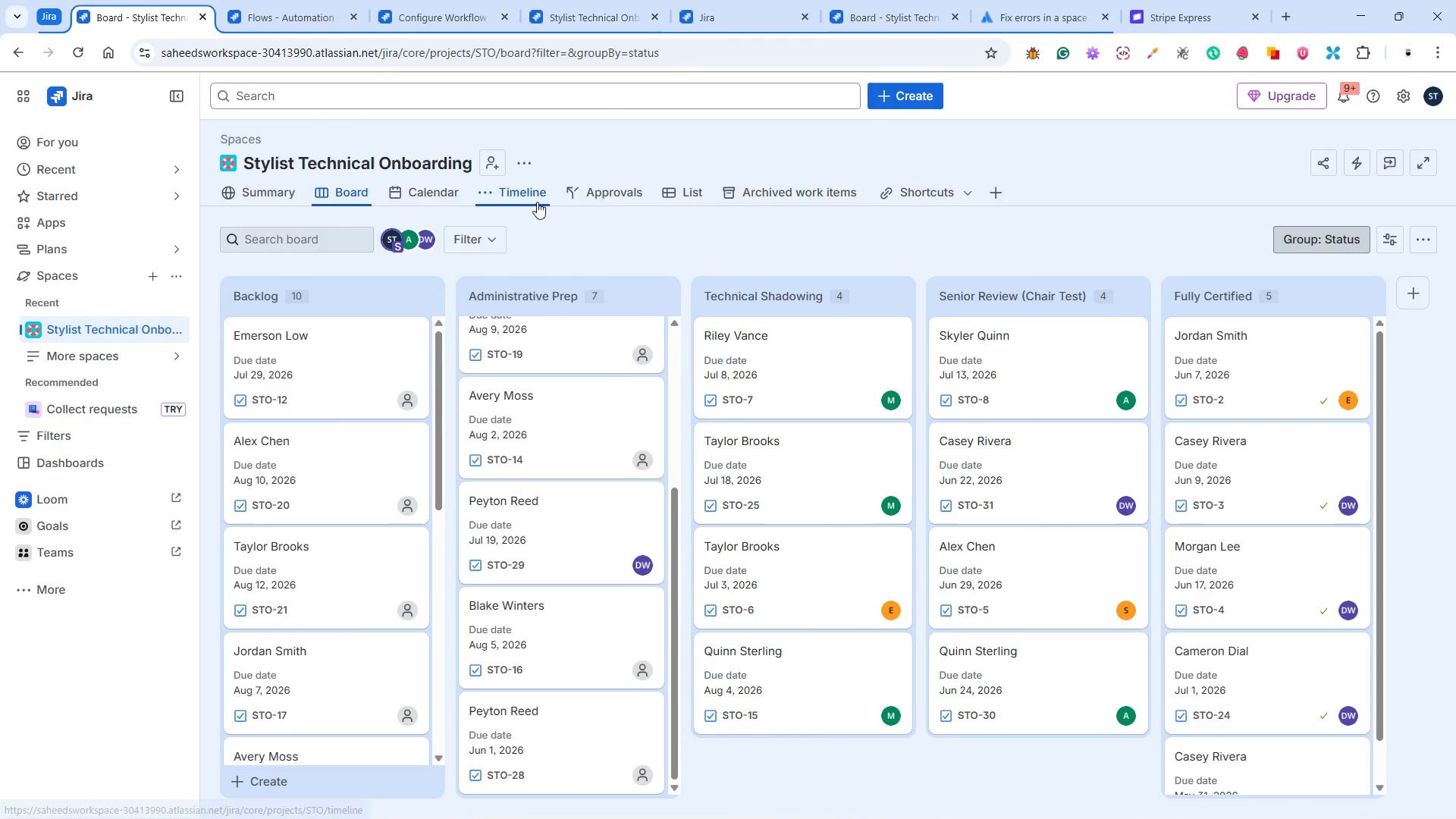 
double_click([537, 202])
 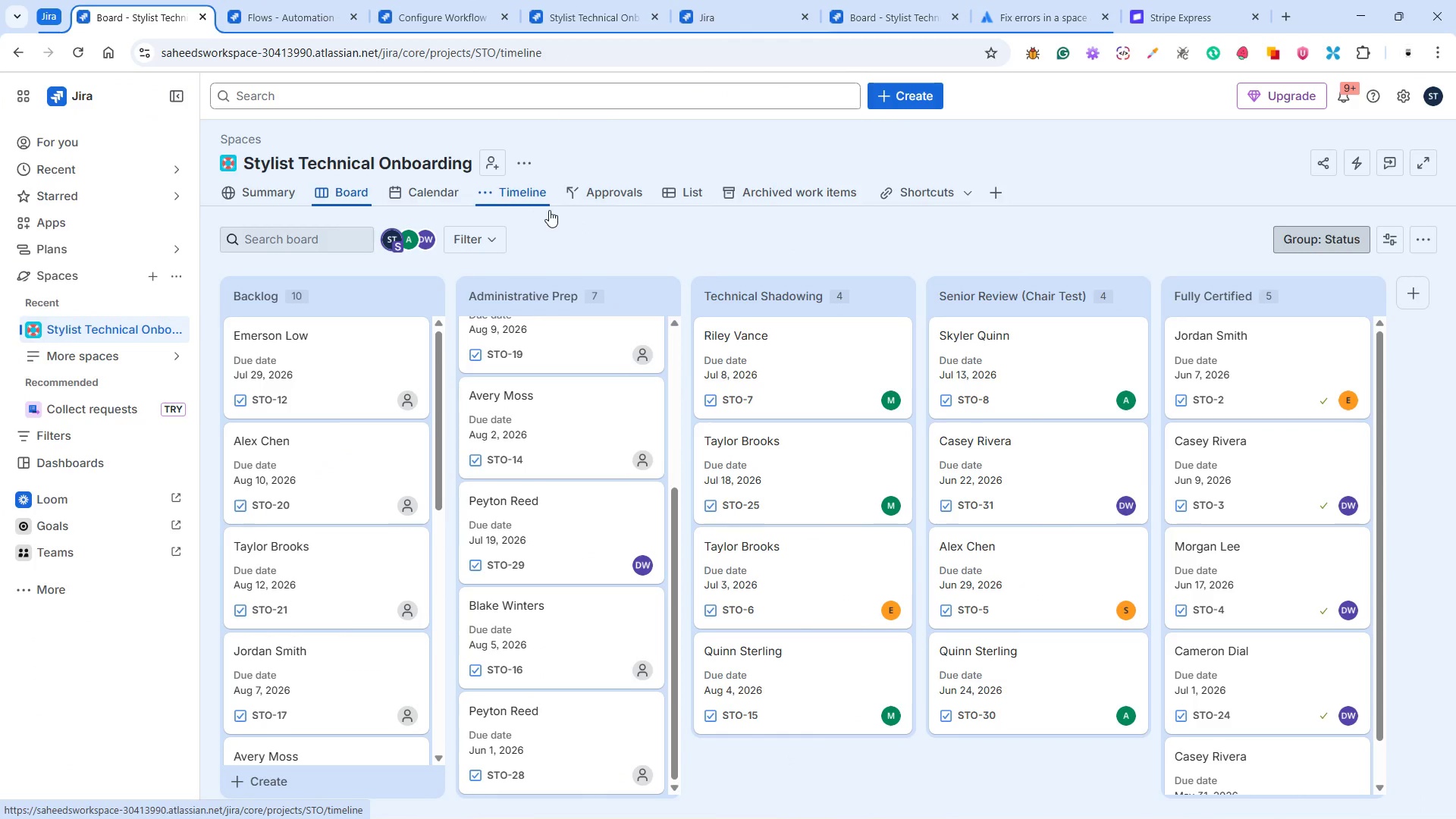 
mouse_move([576, 235])
 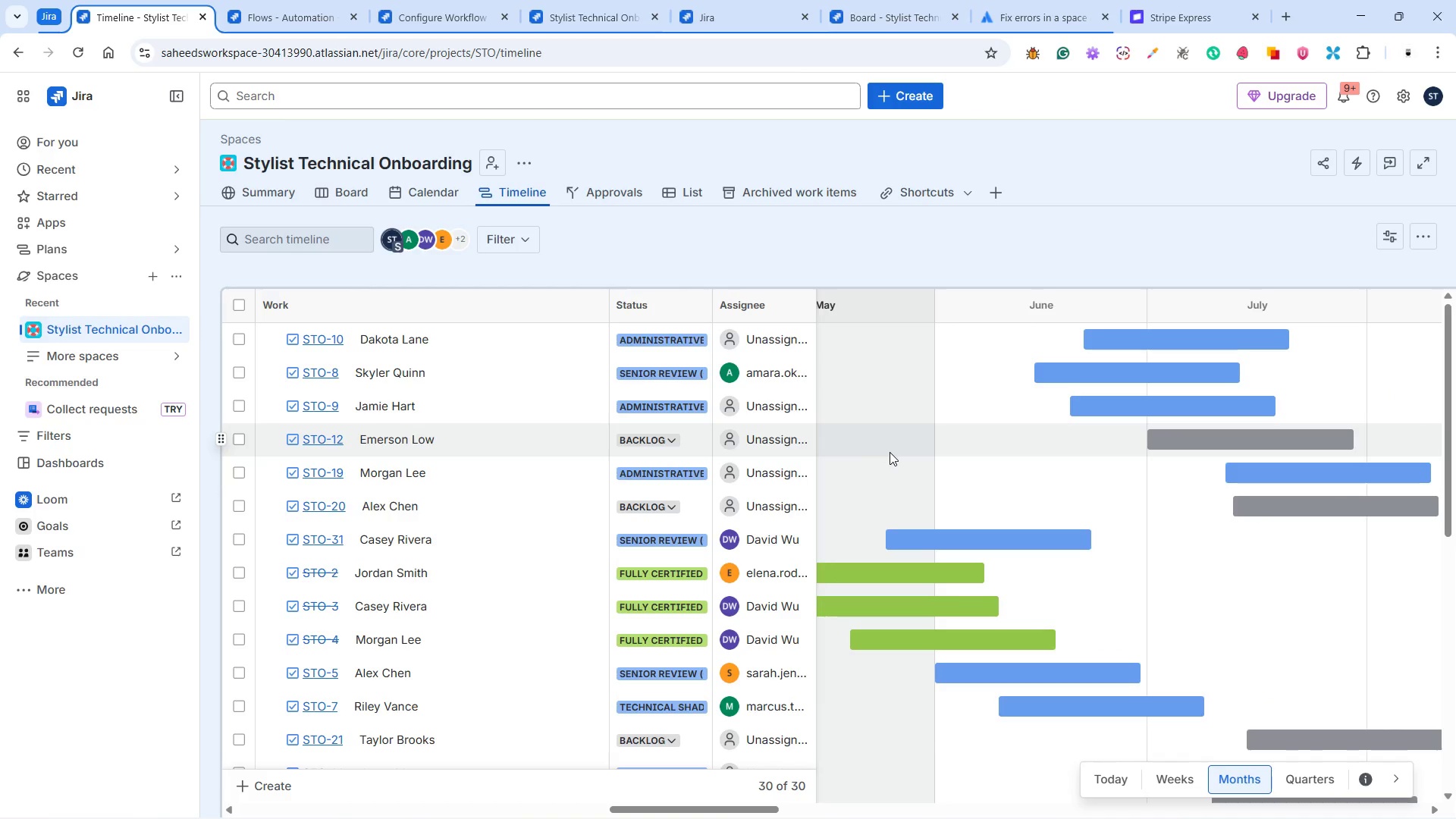 
wait(22.18)
 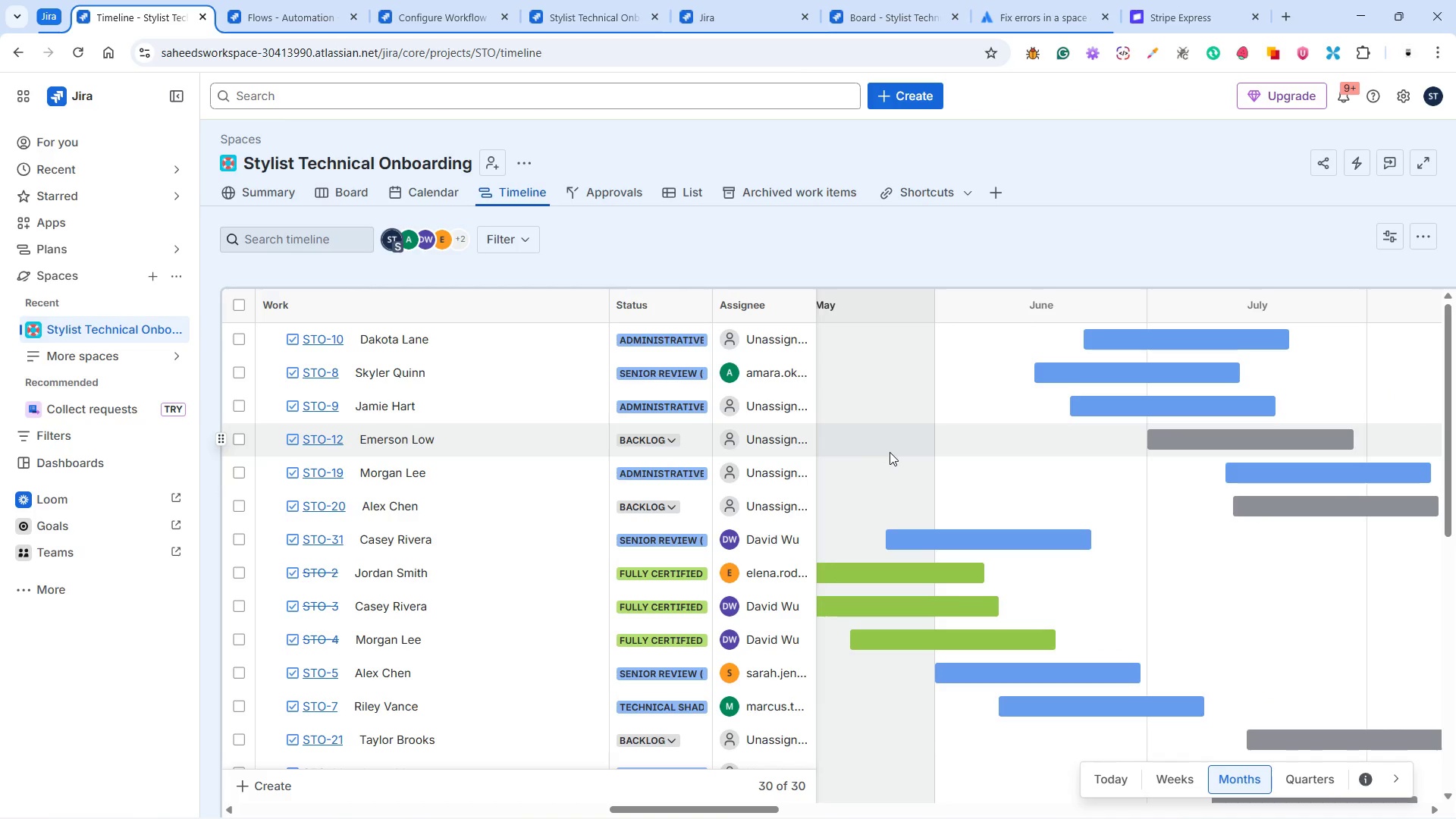 
scroll: coordinate [930, 554], scroll_direction: down, amount: 2.0
 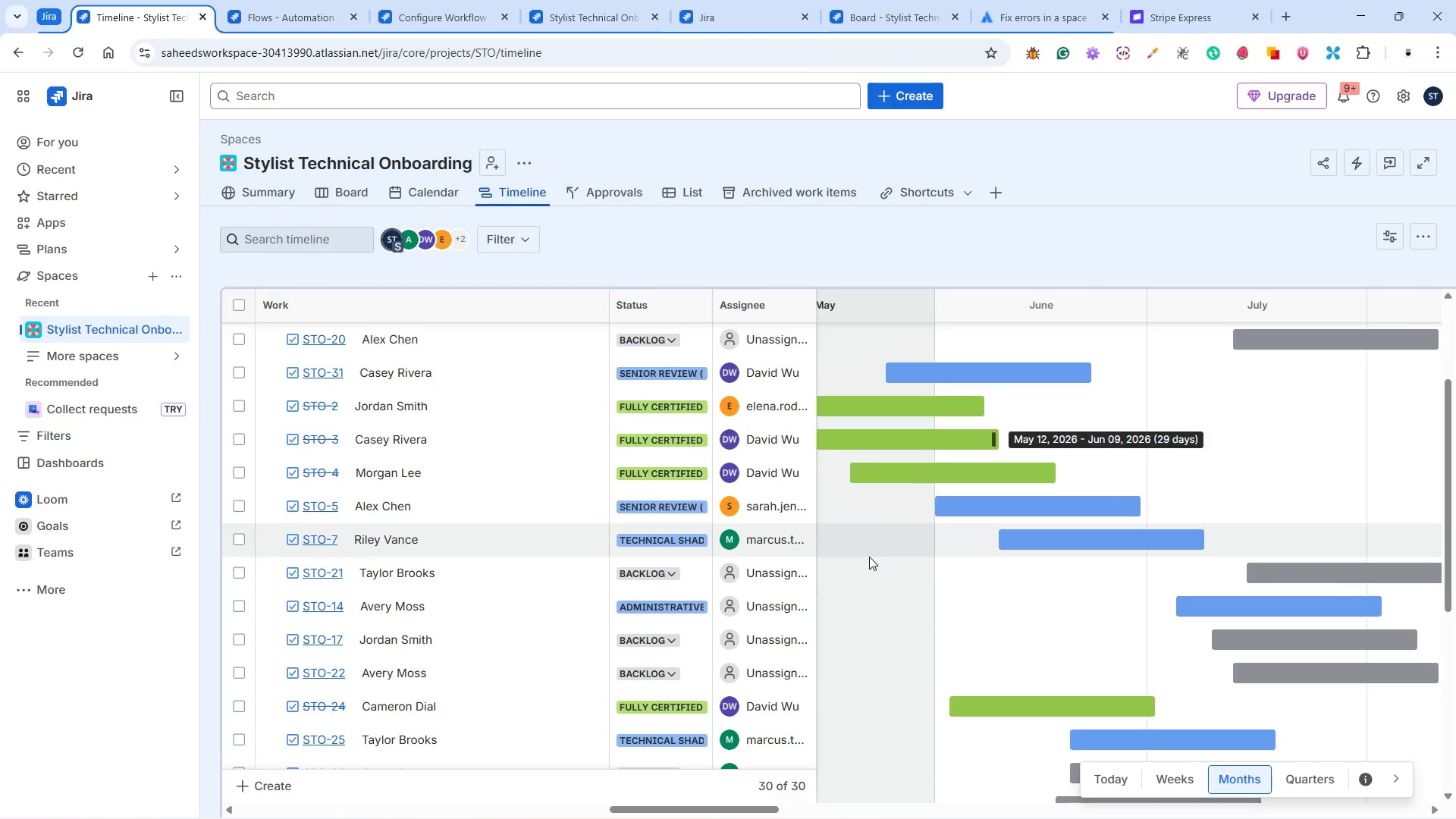 
scroll: coordinate [868, 557], scroll_direction: up, amount: 3.0
 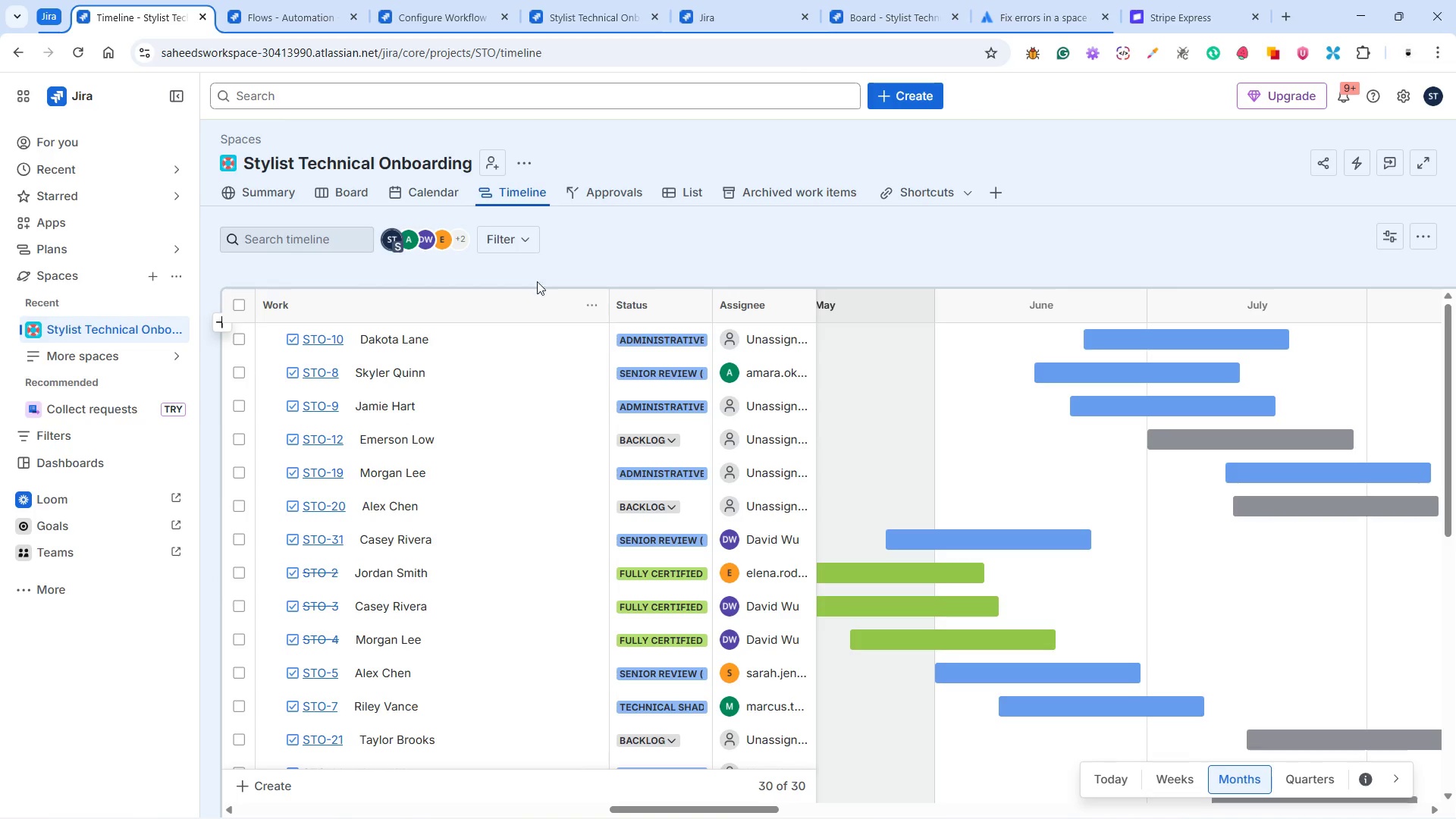 
left_click([416, 193])
 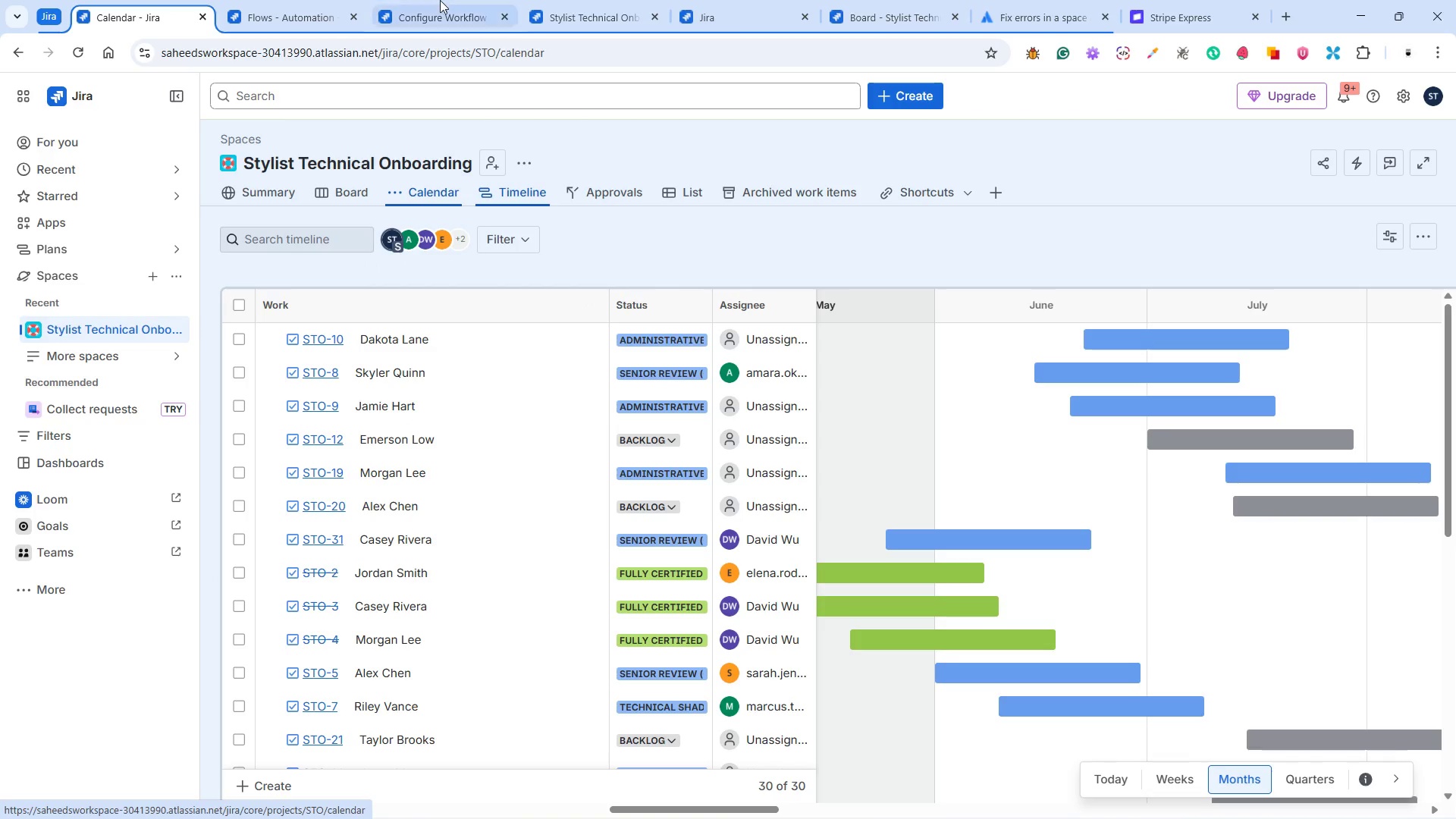 
left_click([440, 26])
 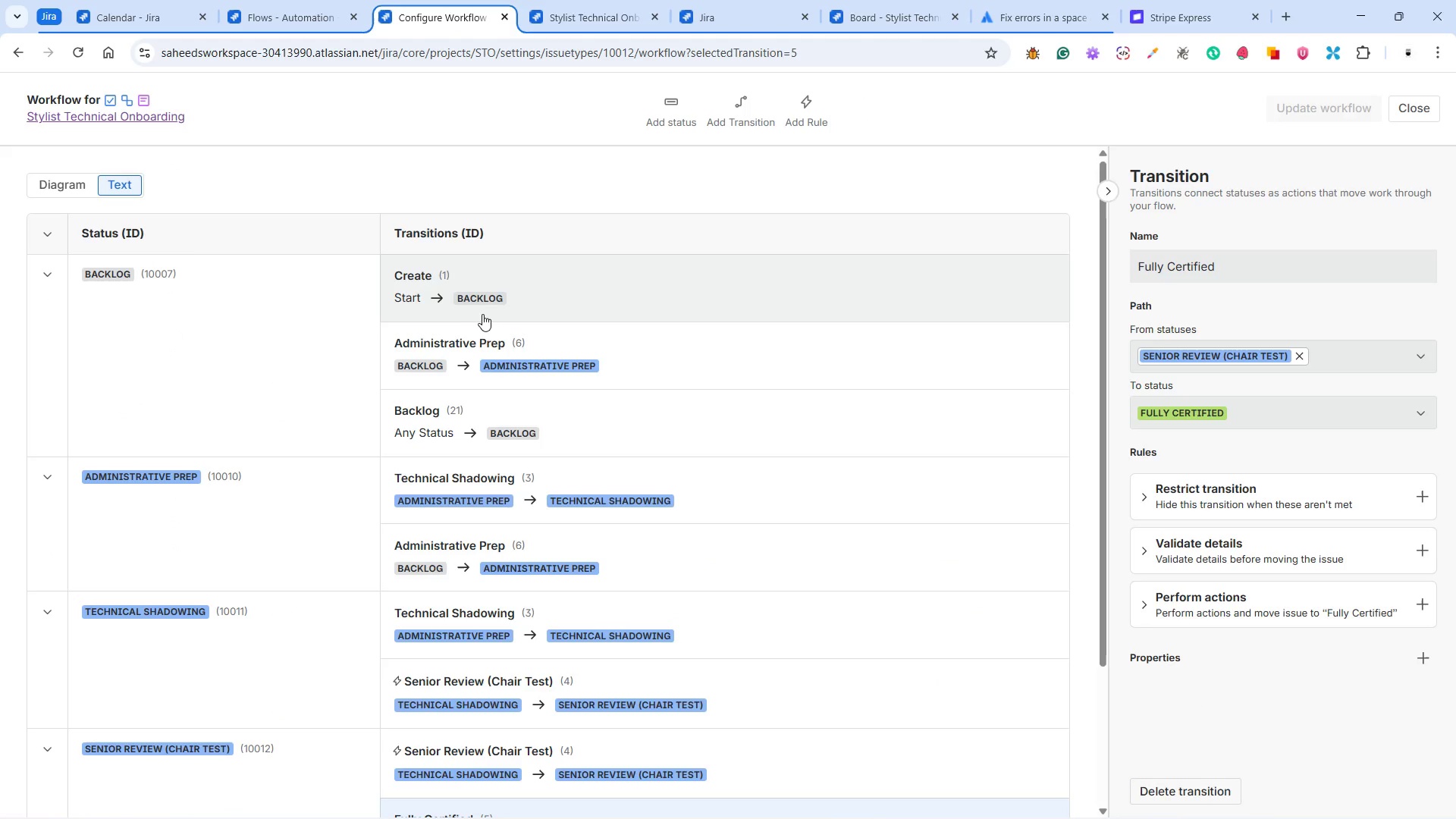 
scroll: coordinate [516, 411], scroll_direction: down, amount: 7.0
 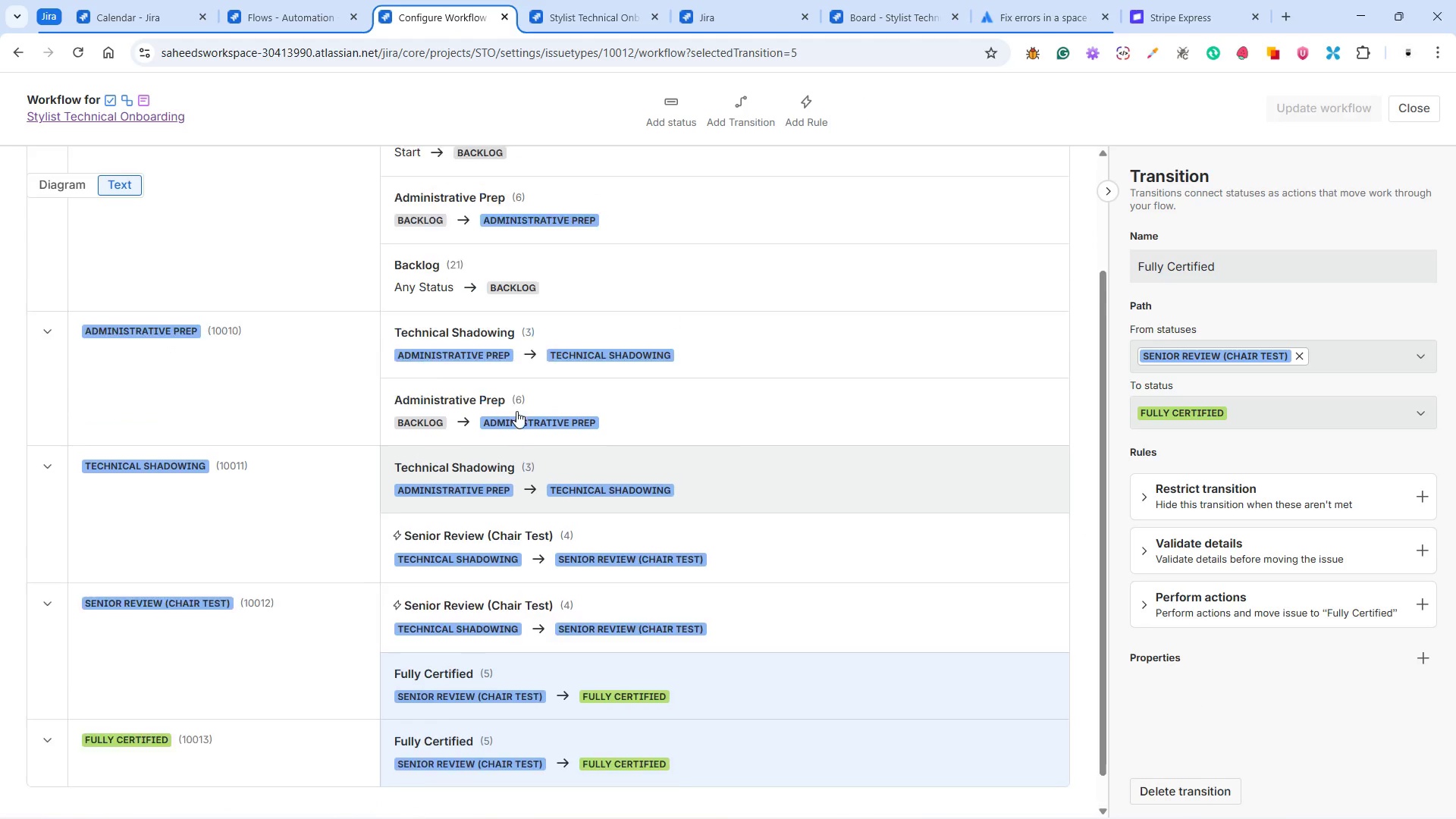 
scroll: coordinate [516, 411], scroll_direction: up, amount: 4.0
 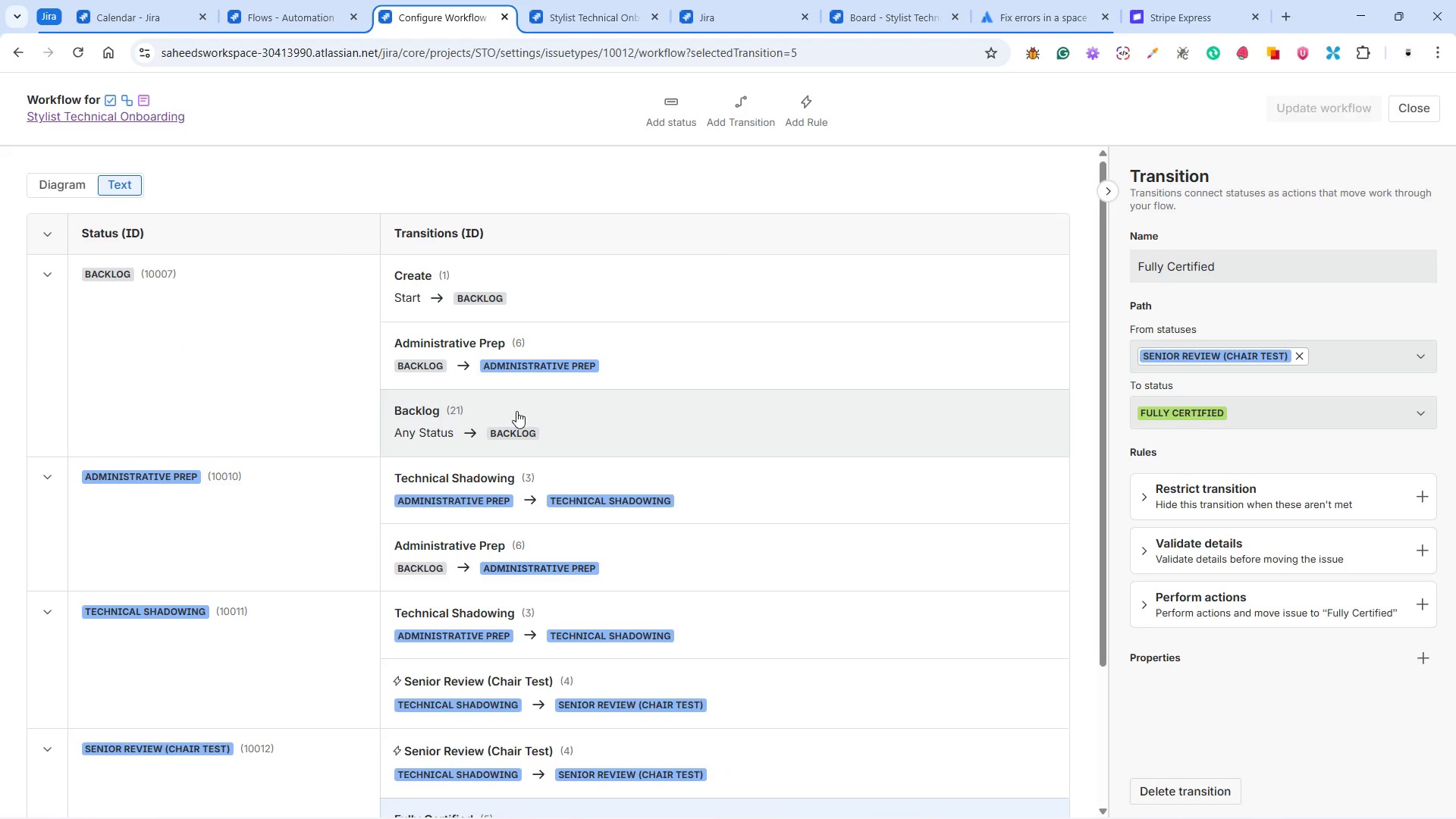 
wait(8.16)
 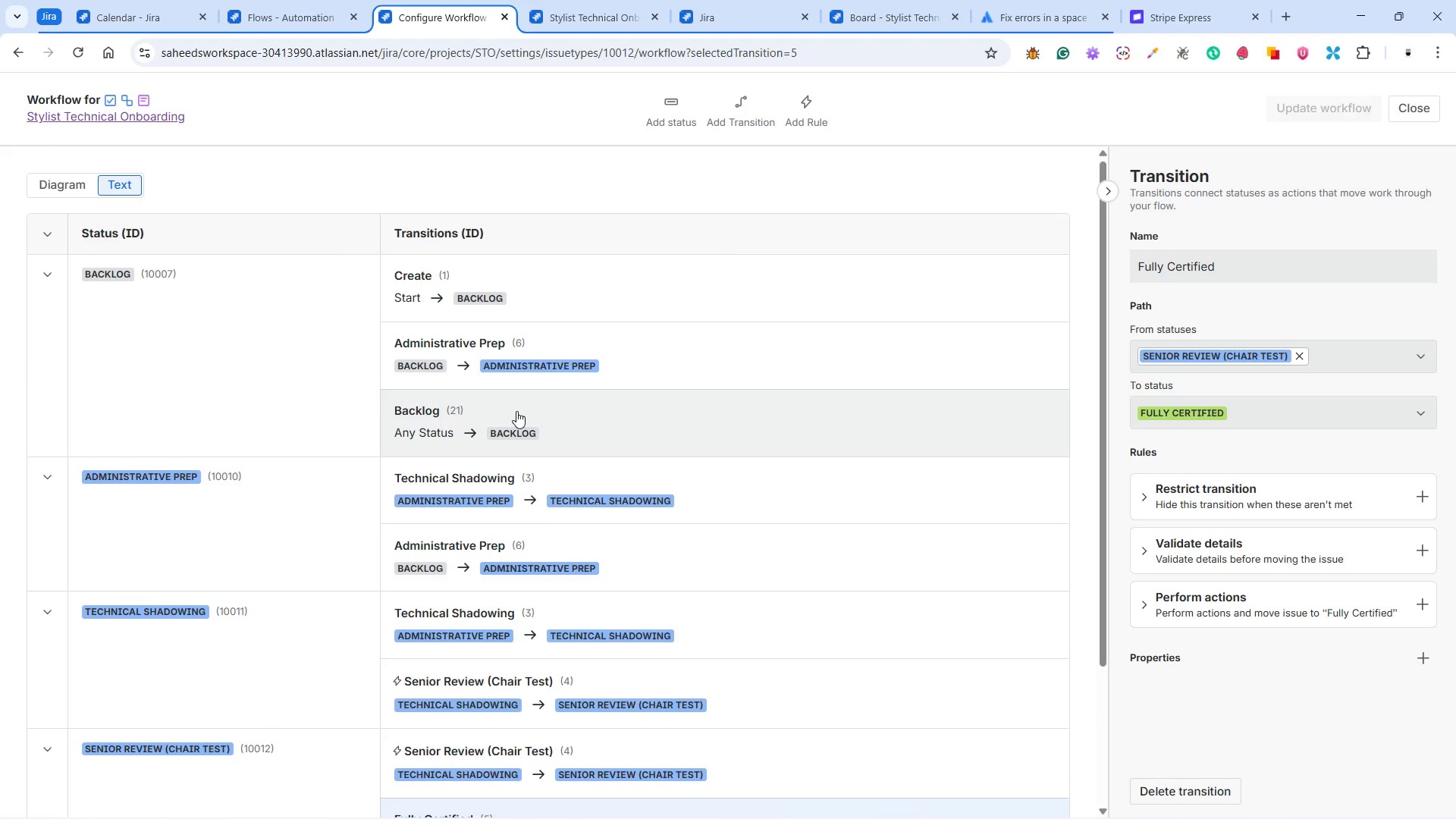 
left_click([577, 17])
 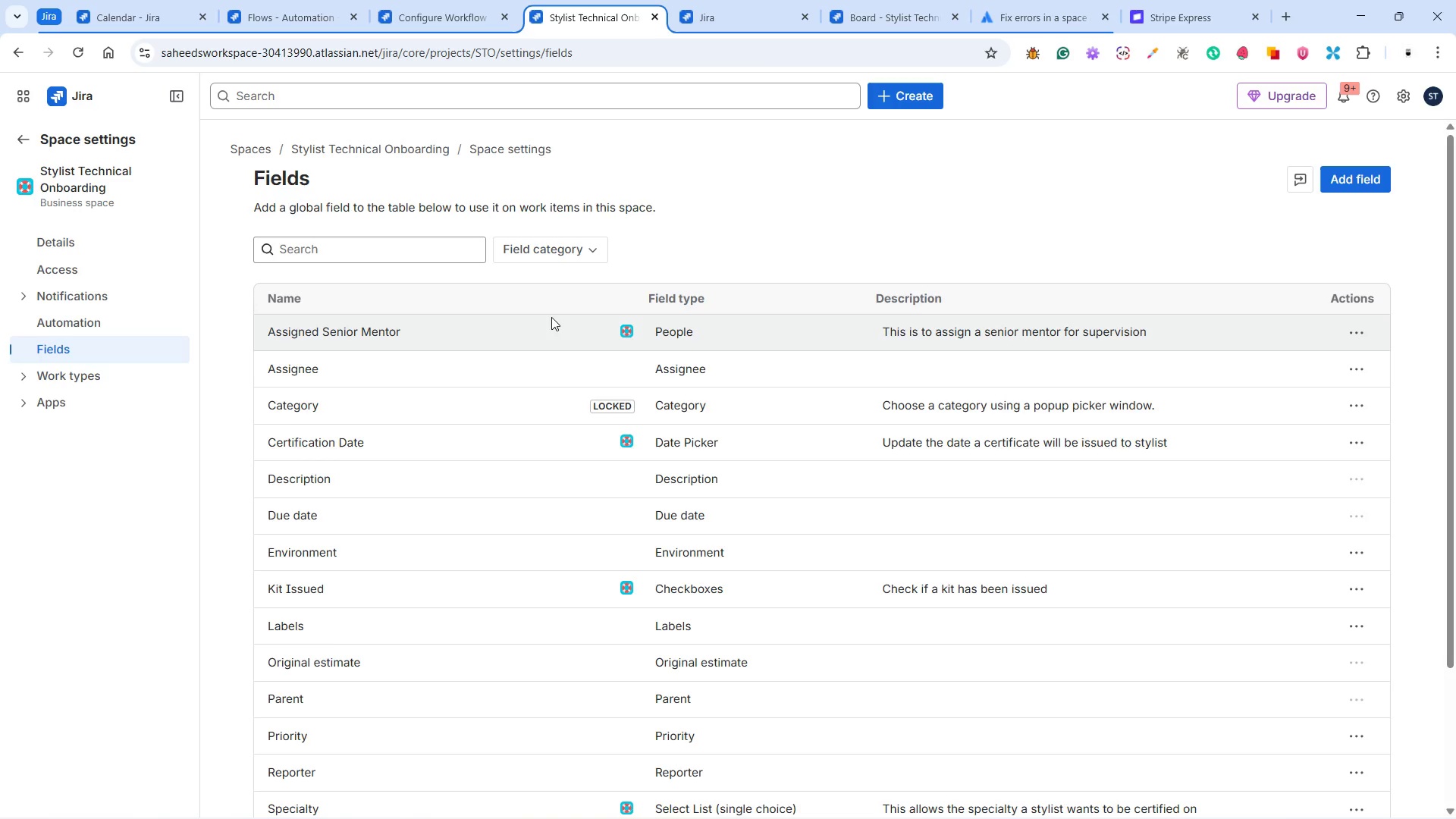 
wait(11.69)
 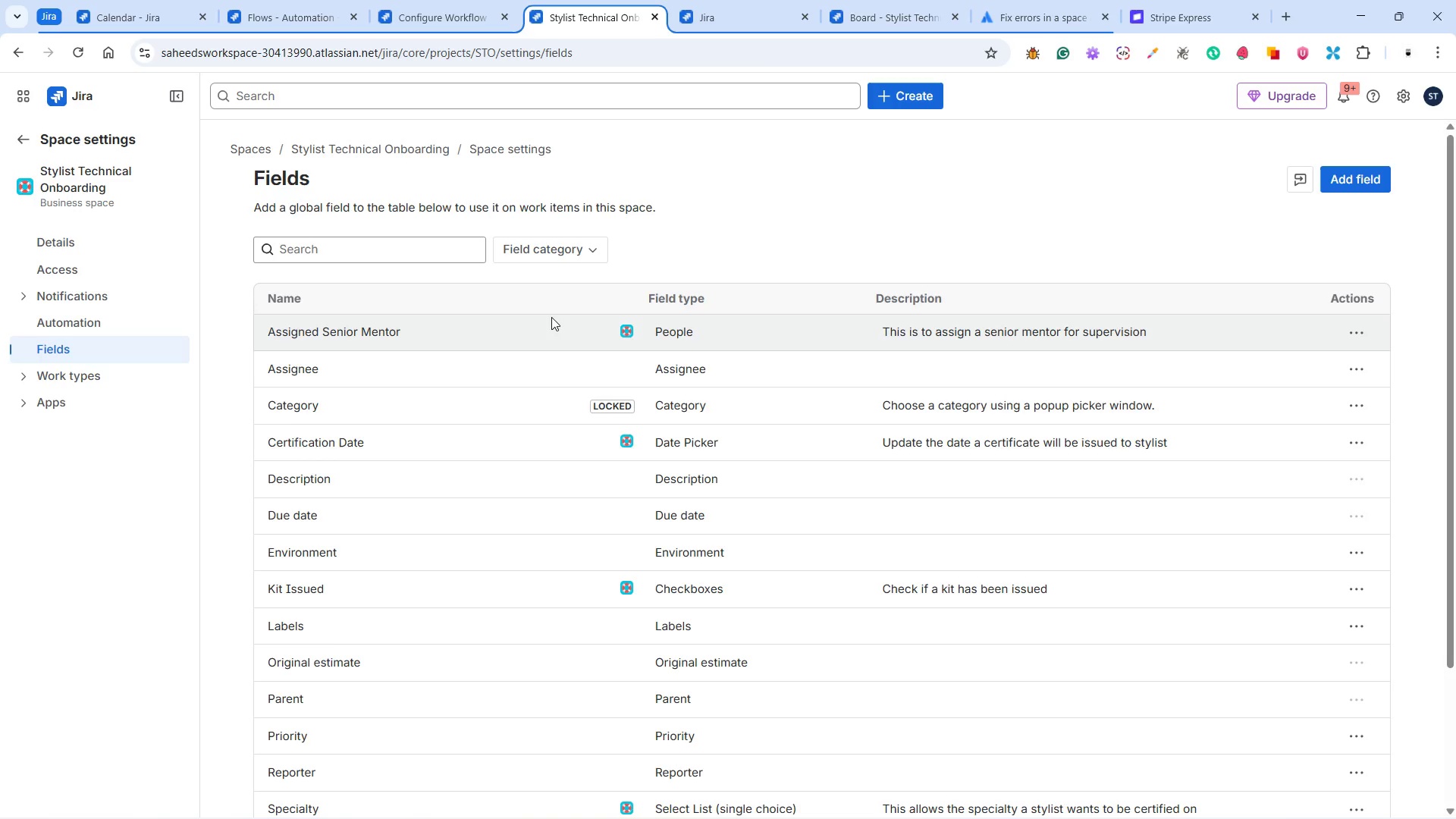 
double_click([1357, 169])
 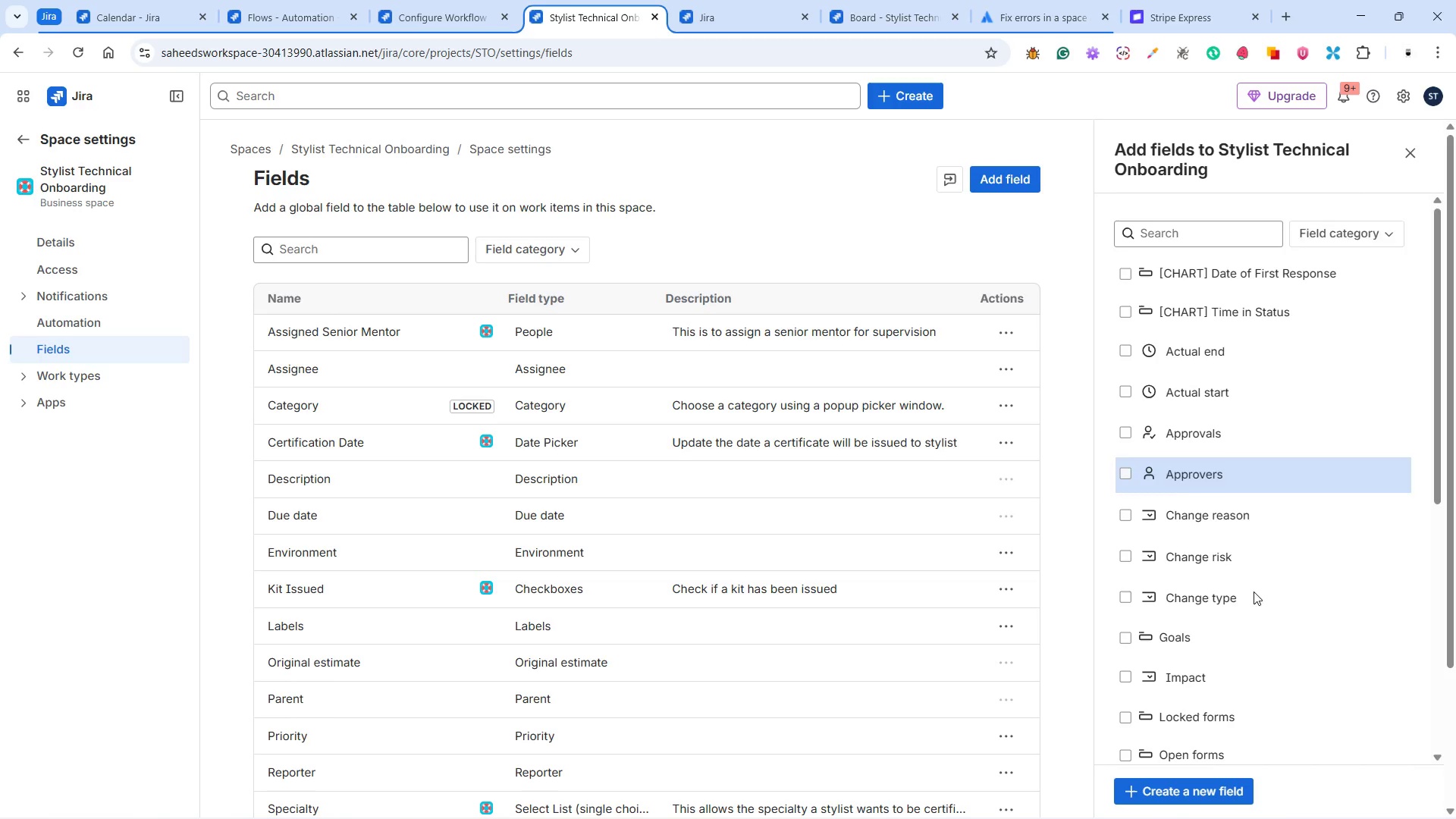 
scroll: coordinate [1279, 538], scroll_direction: down, amount: 9.0
 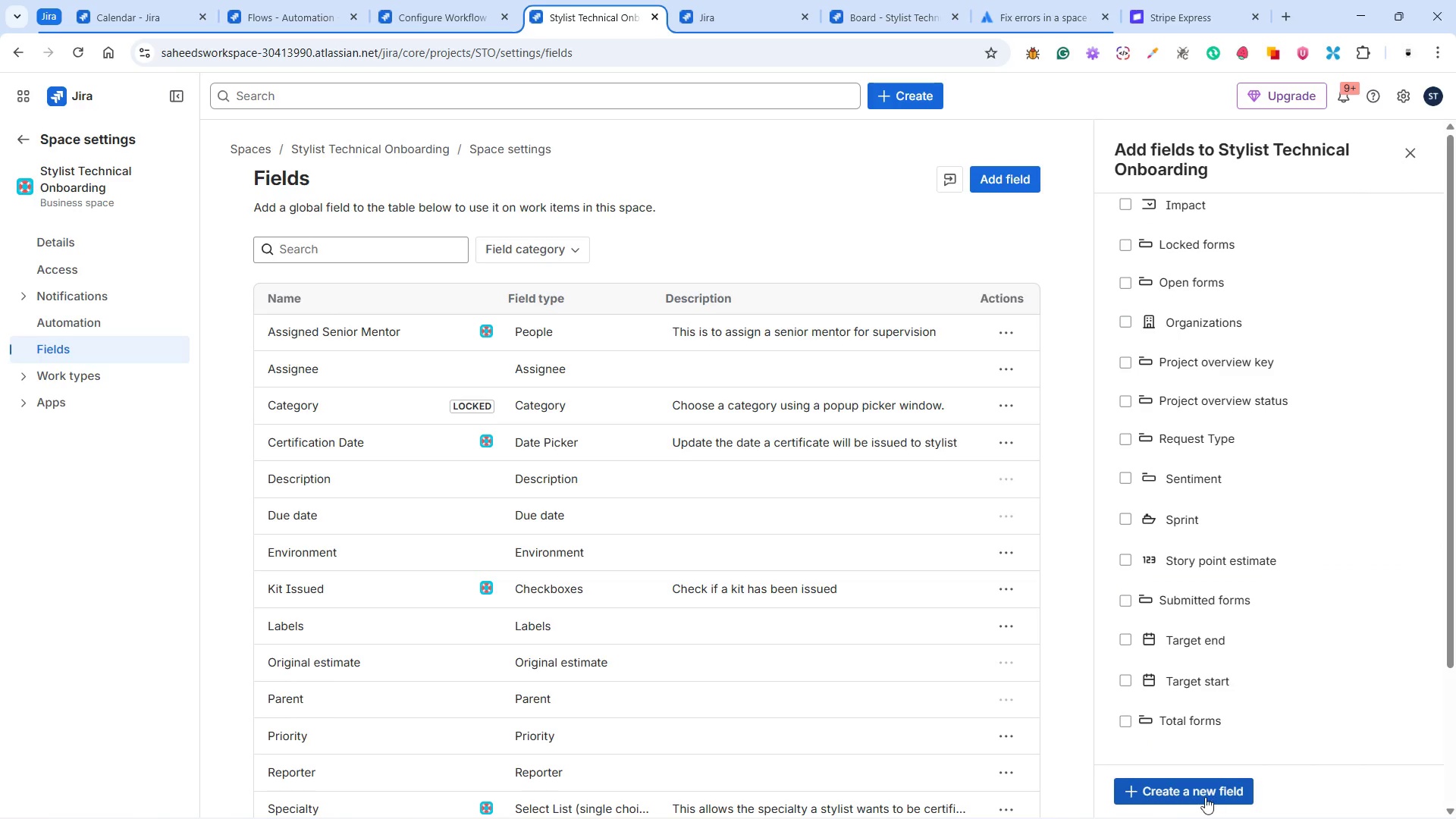 
left_click([1204, 798])
 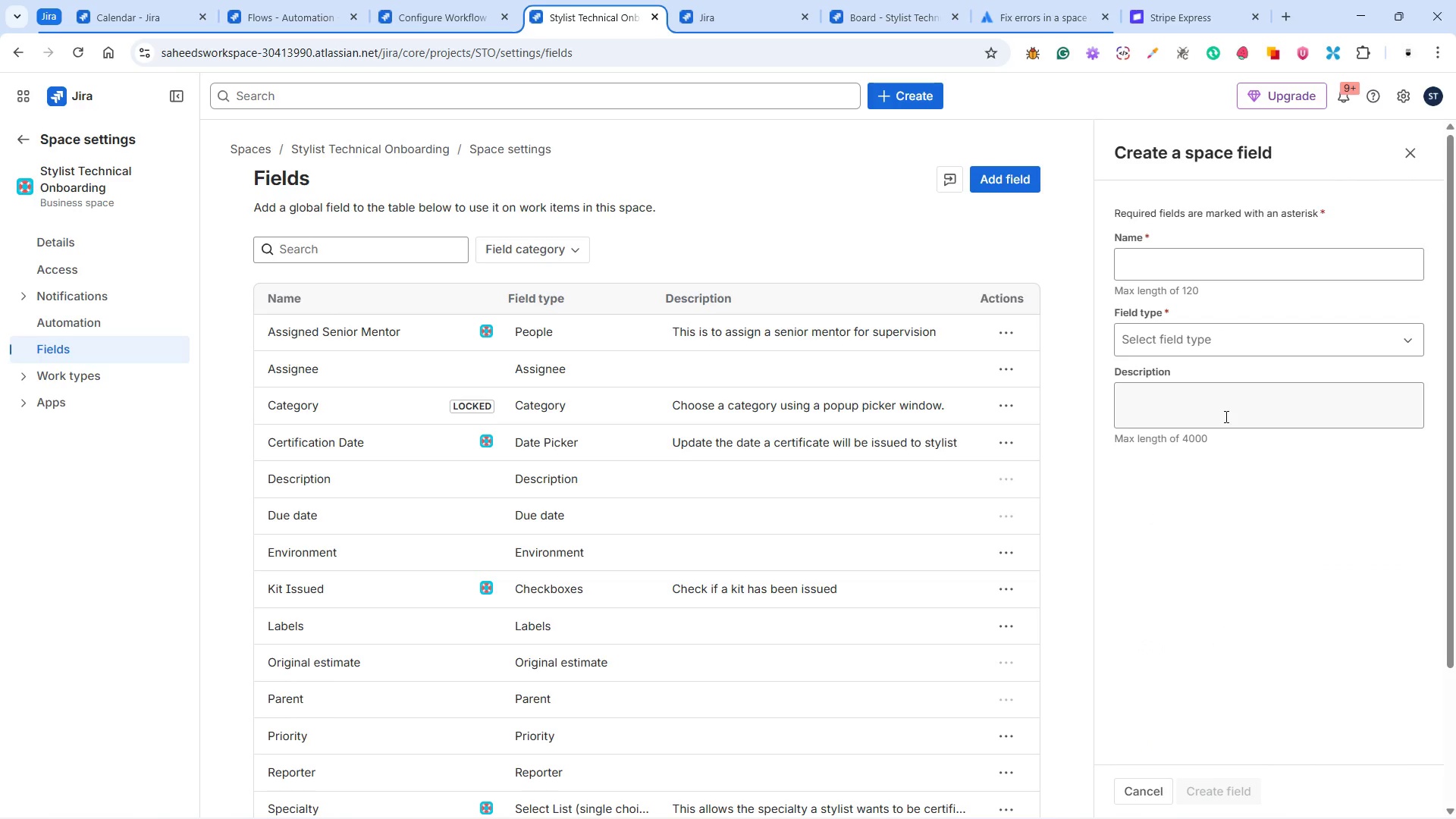 
wait(6.94)
 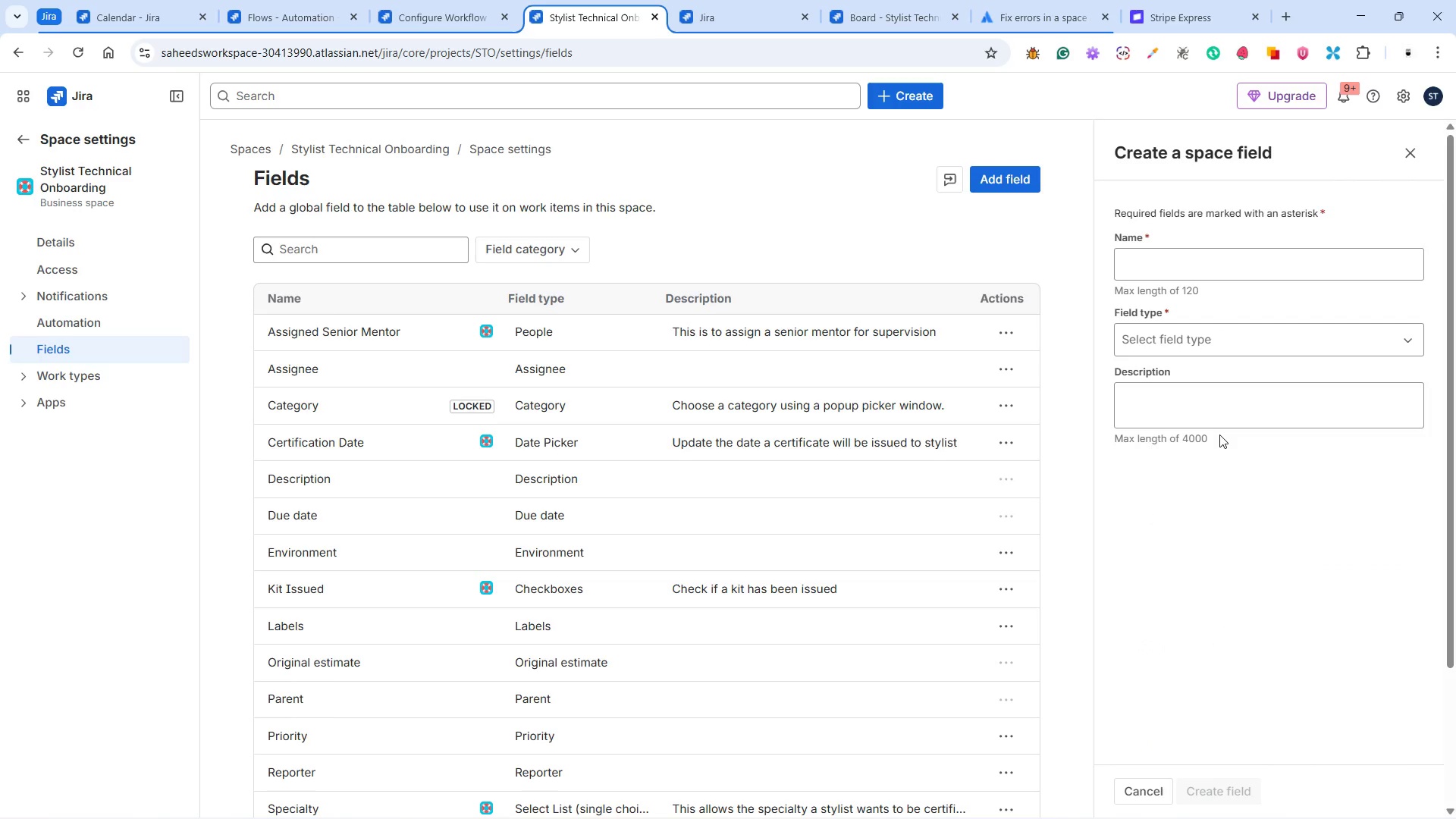 
left_click([1216, 328])
 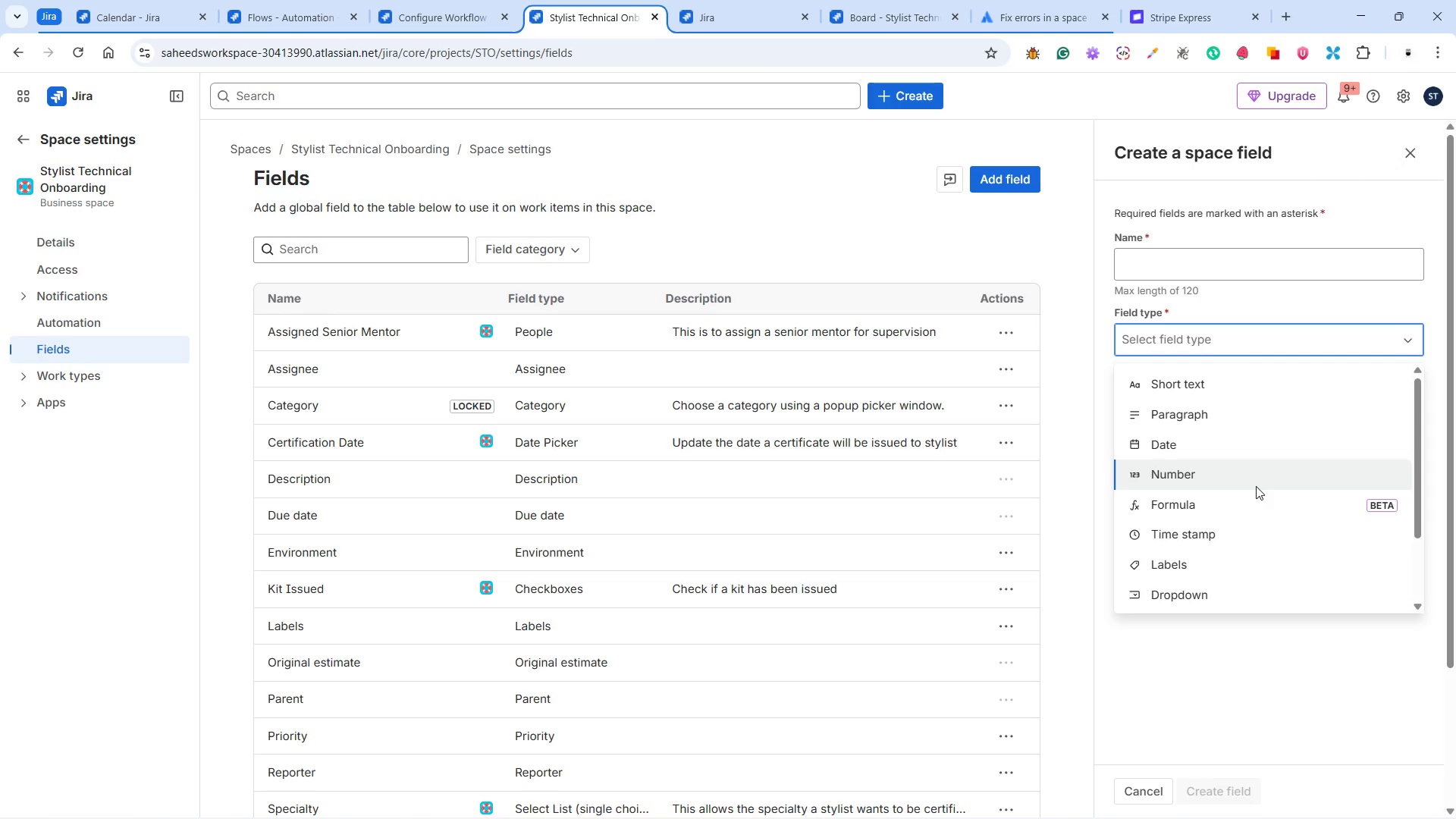 
wait(10.81)
 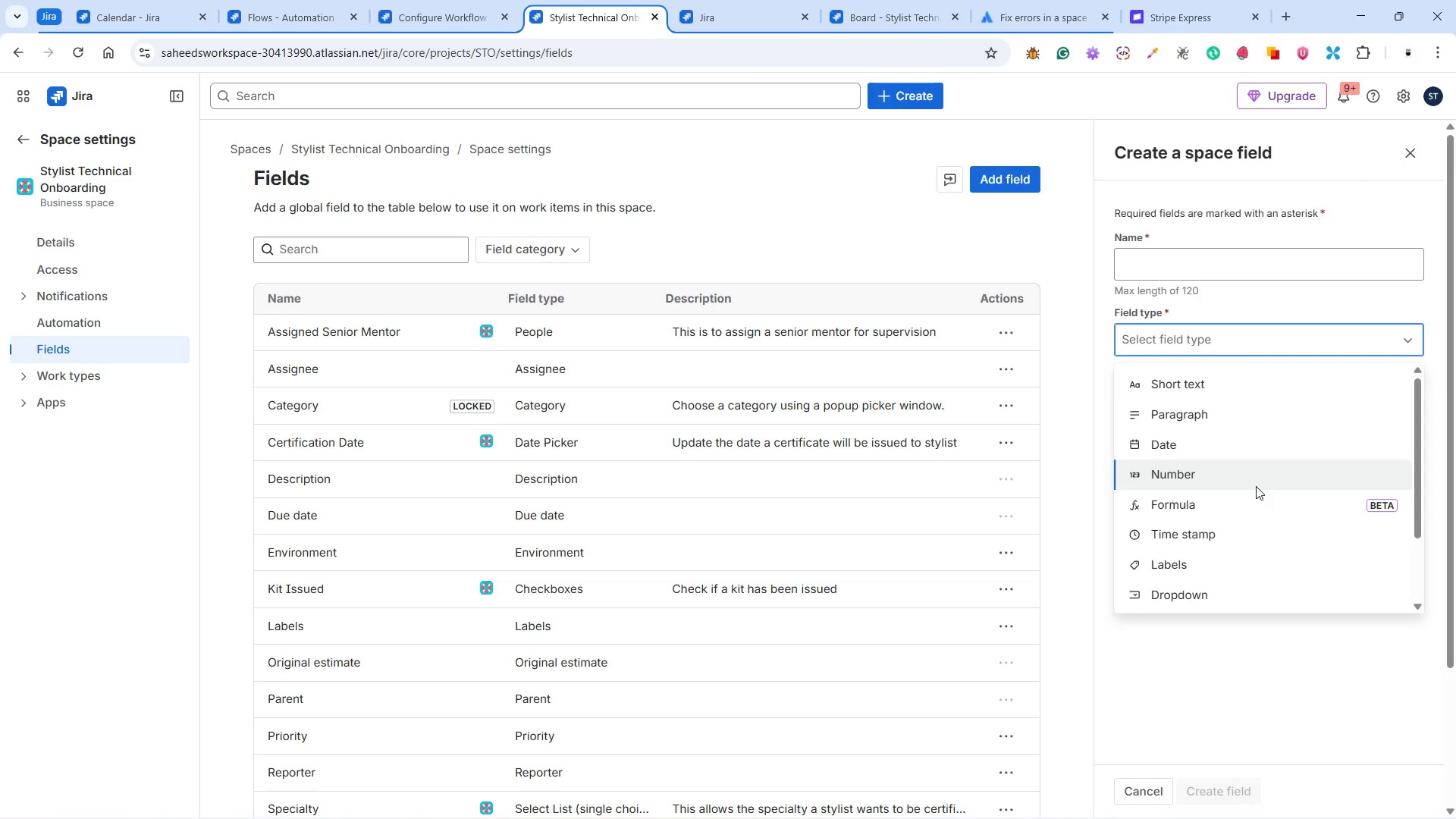 
scroll: coordinate [1235, 541], scroll_direction: down, amount: 4.0
 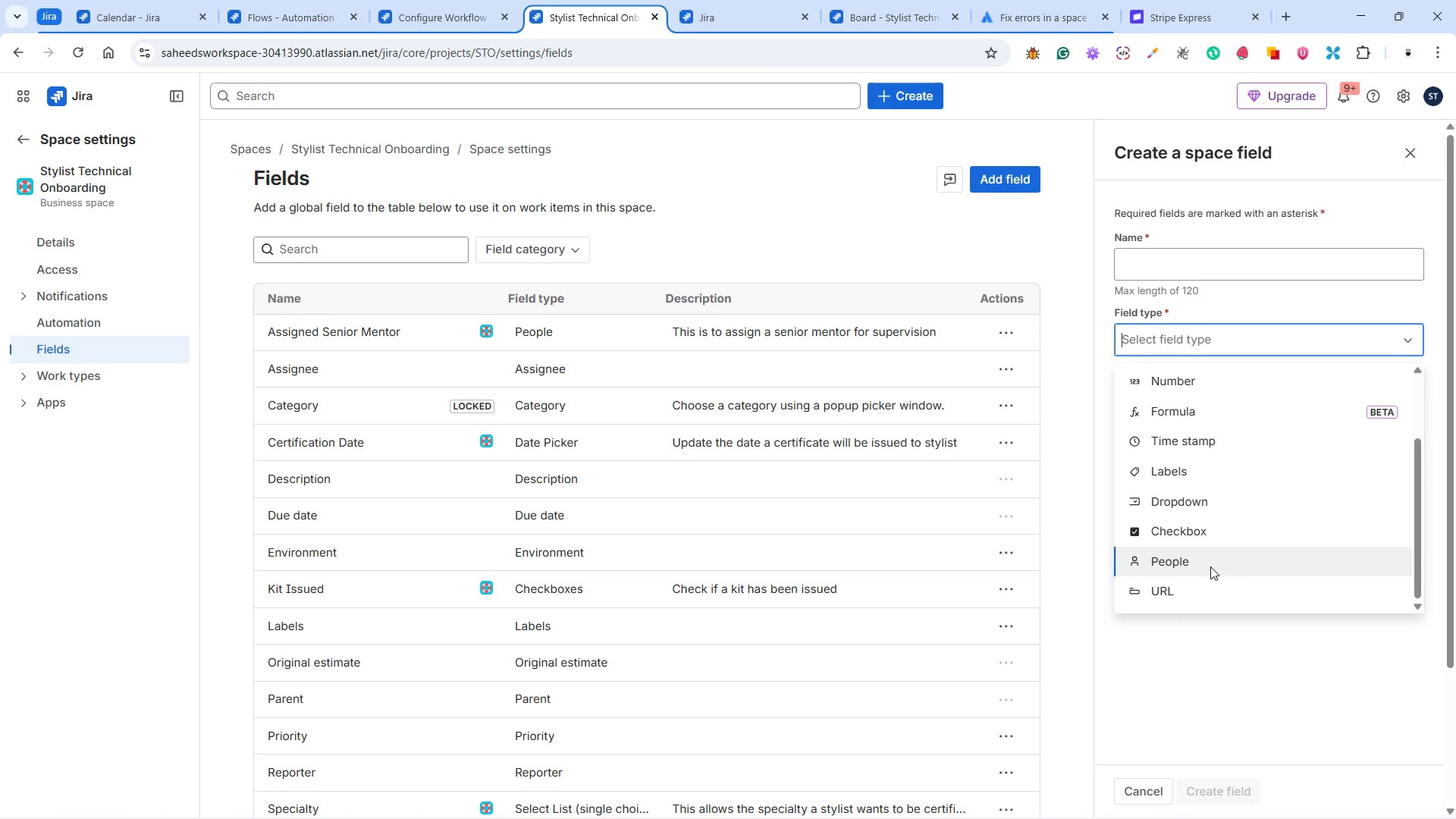 
wait(29.67)
 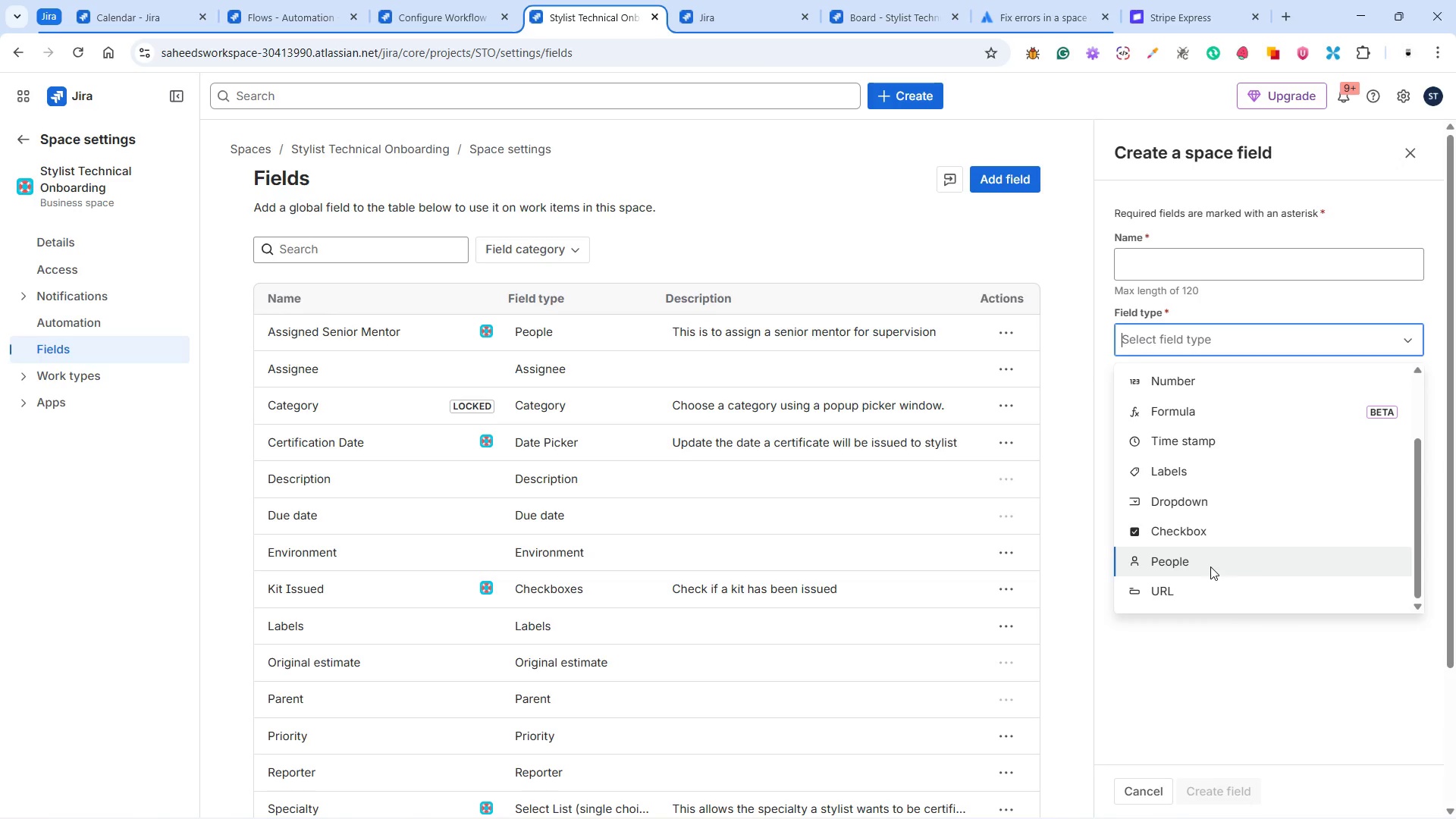 
scroll: coordinate [1216, 461], scroll_direction: down, amount: 4.0
 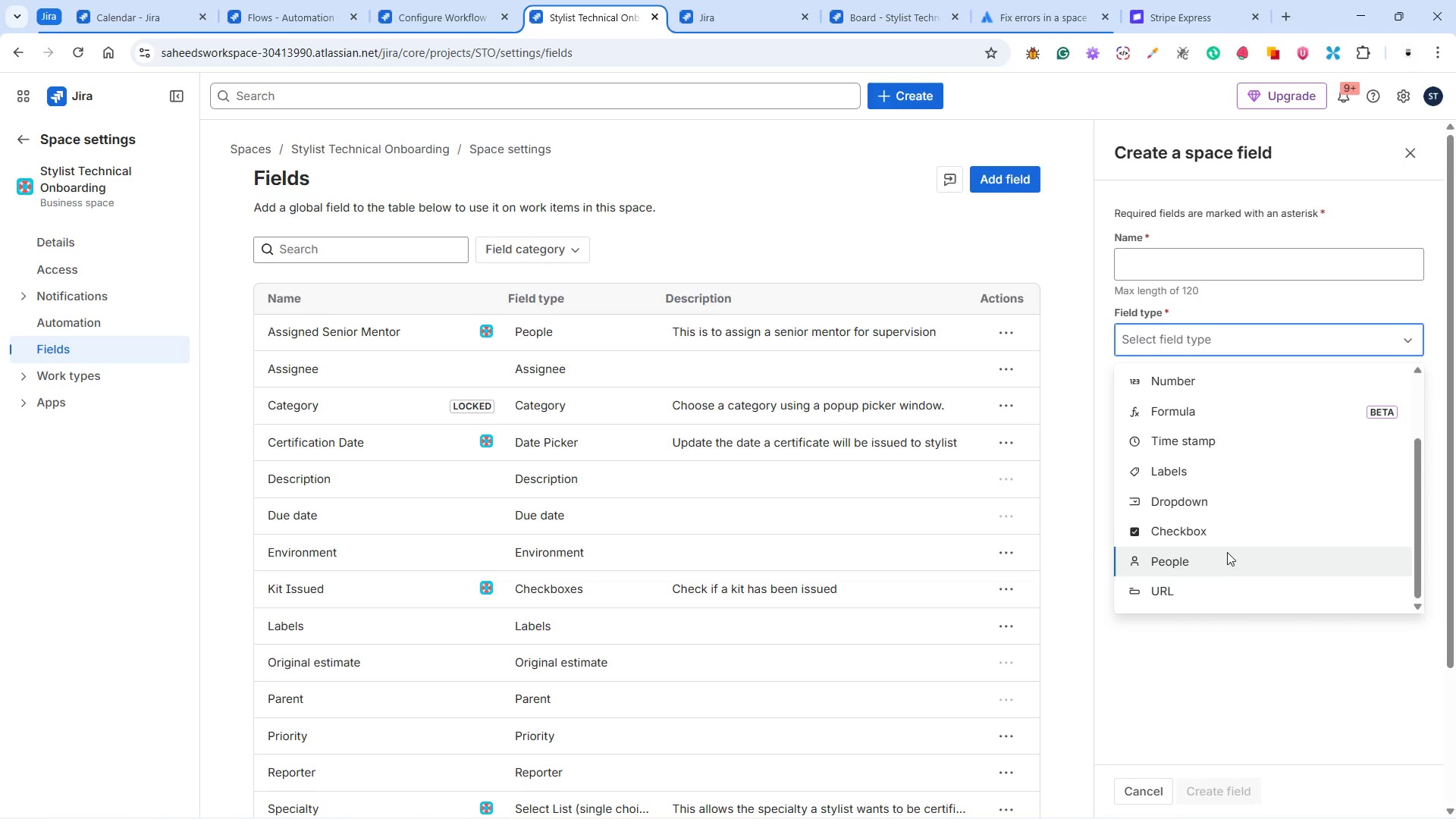 
scroll: coordinate [1223, 524], scroll_direction: up, amount: 3.0
 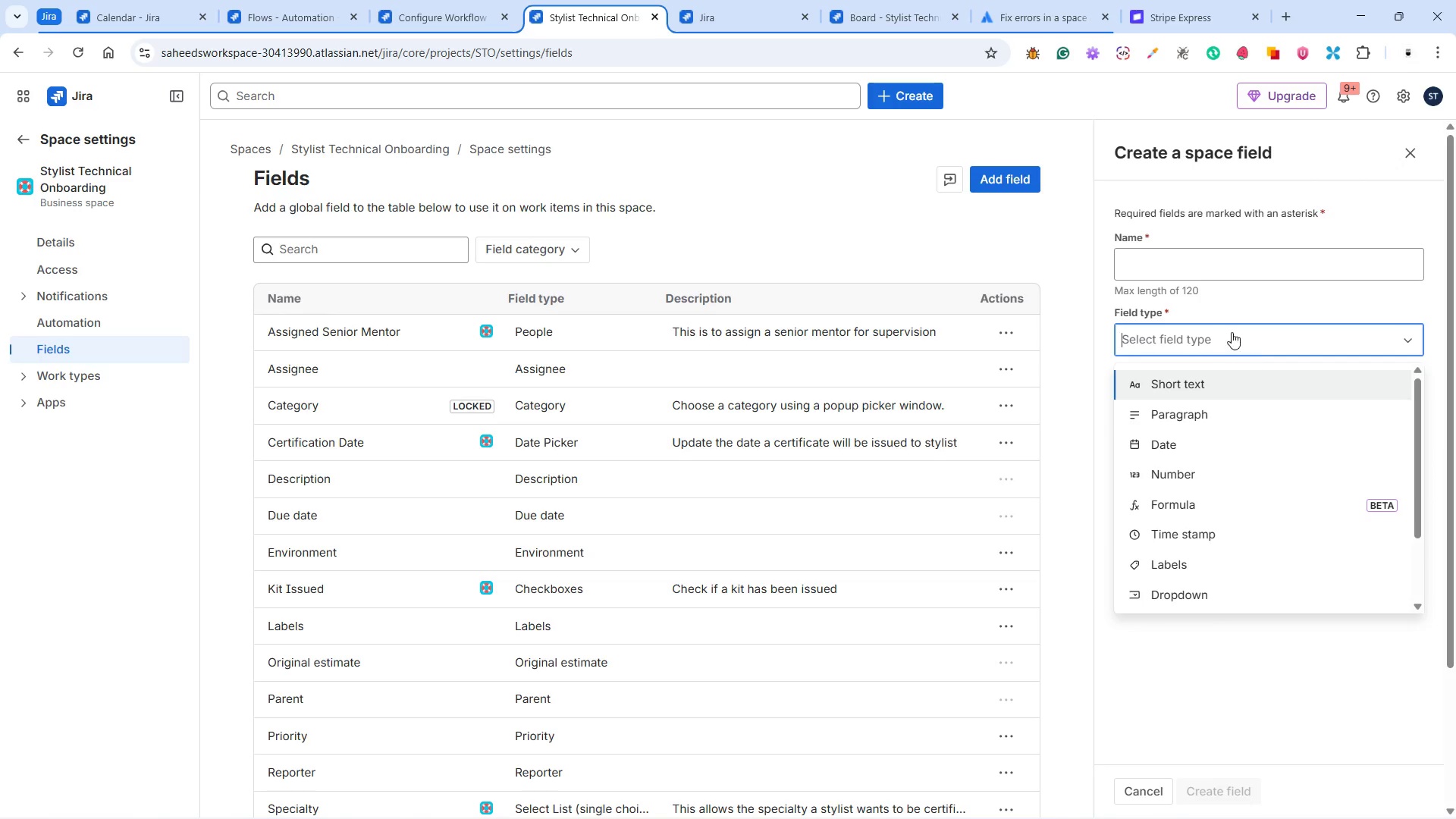 
left_click([1060, 233])
 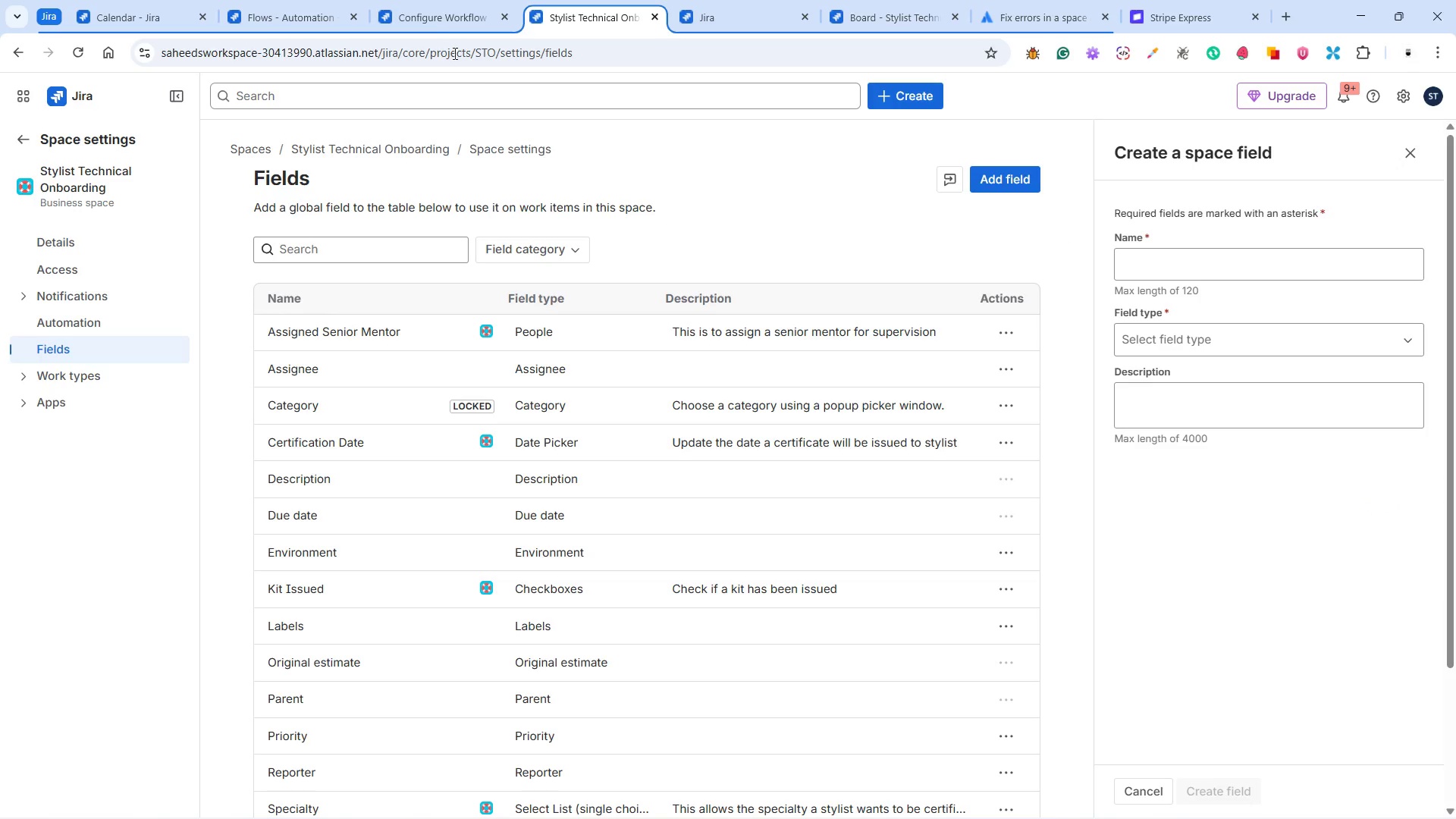 
left_click([438, 19])
 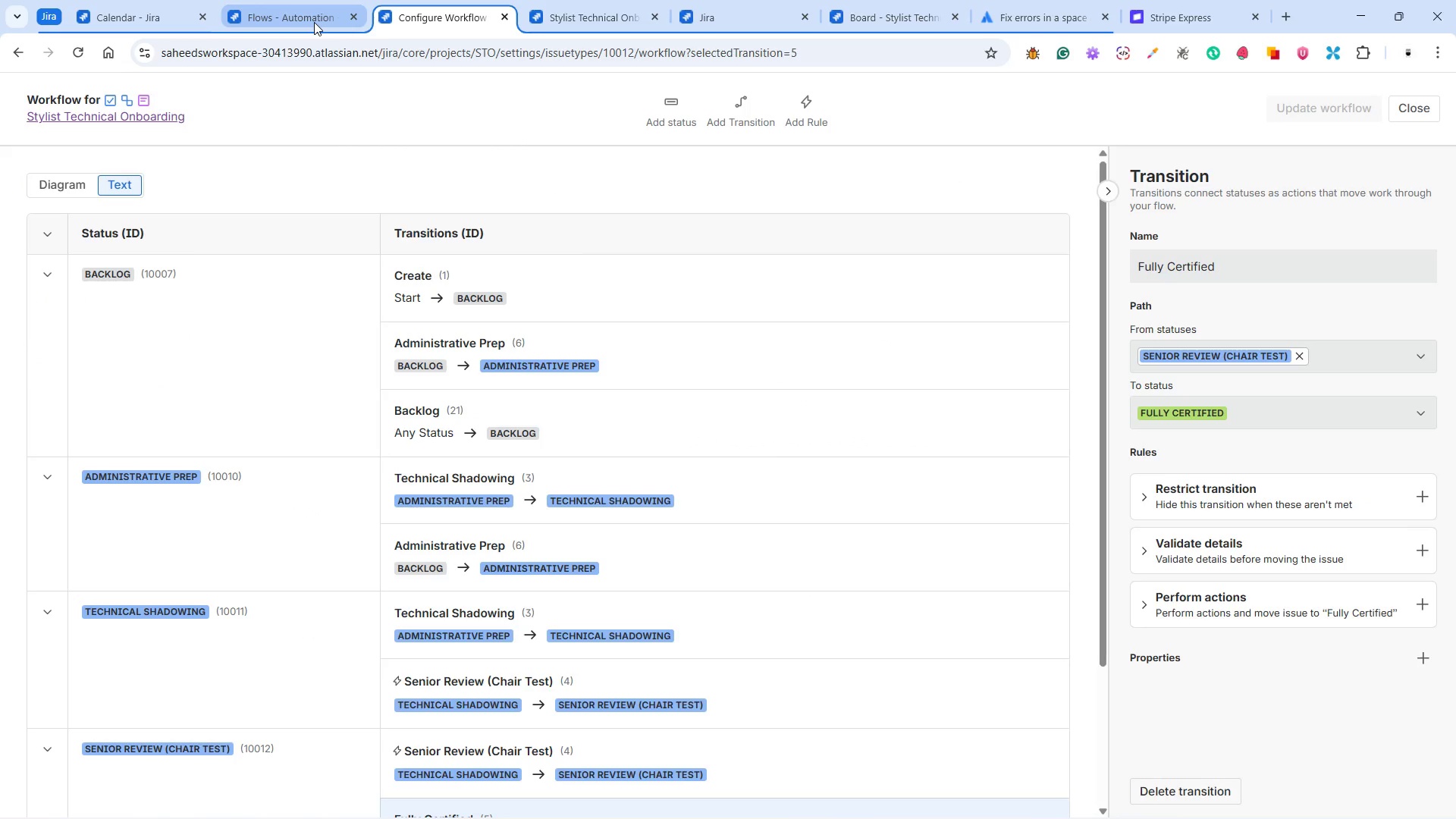 
left_click([314, 22])
 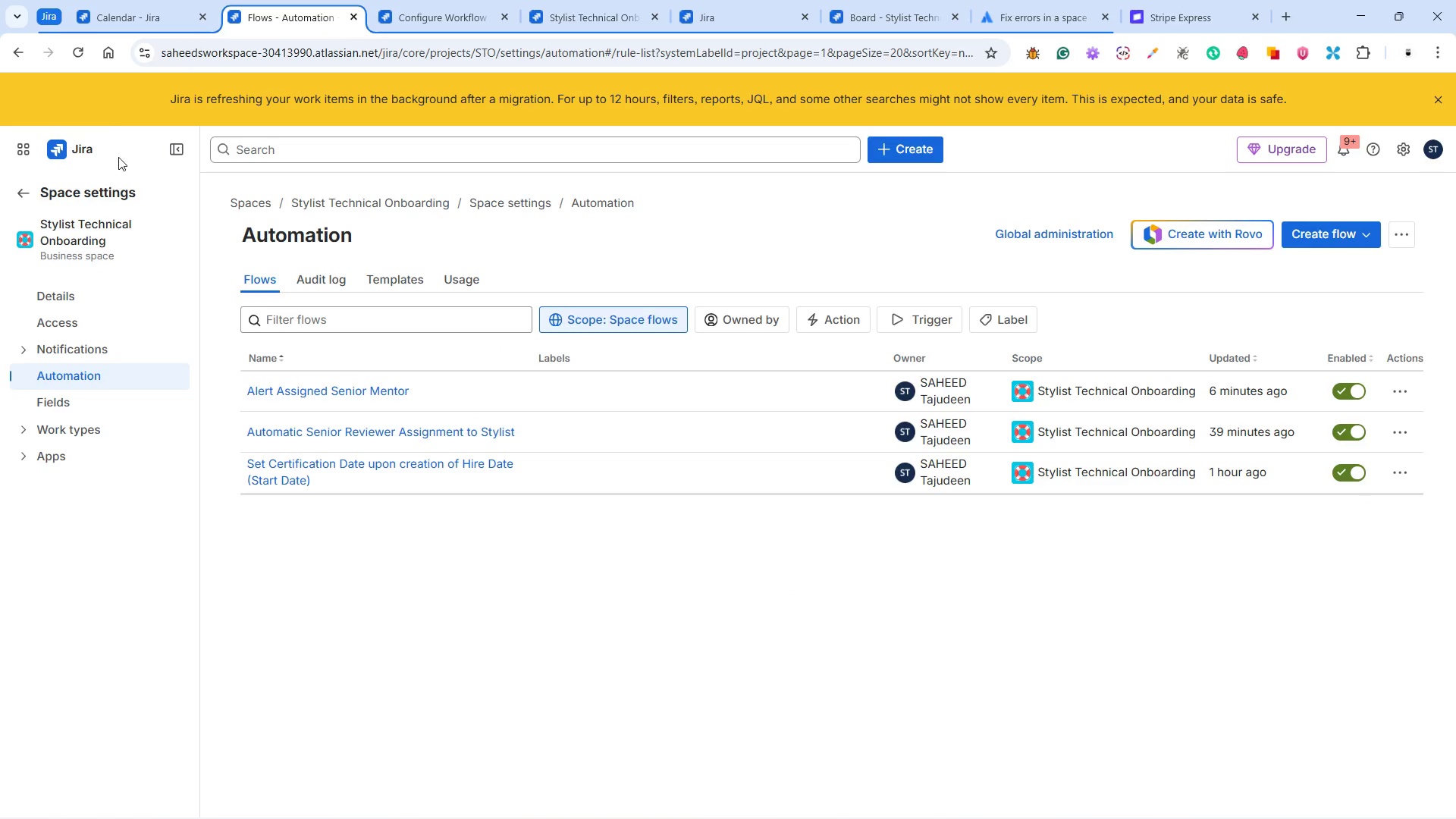 
left_click([76, 39])
 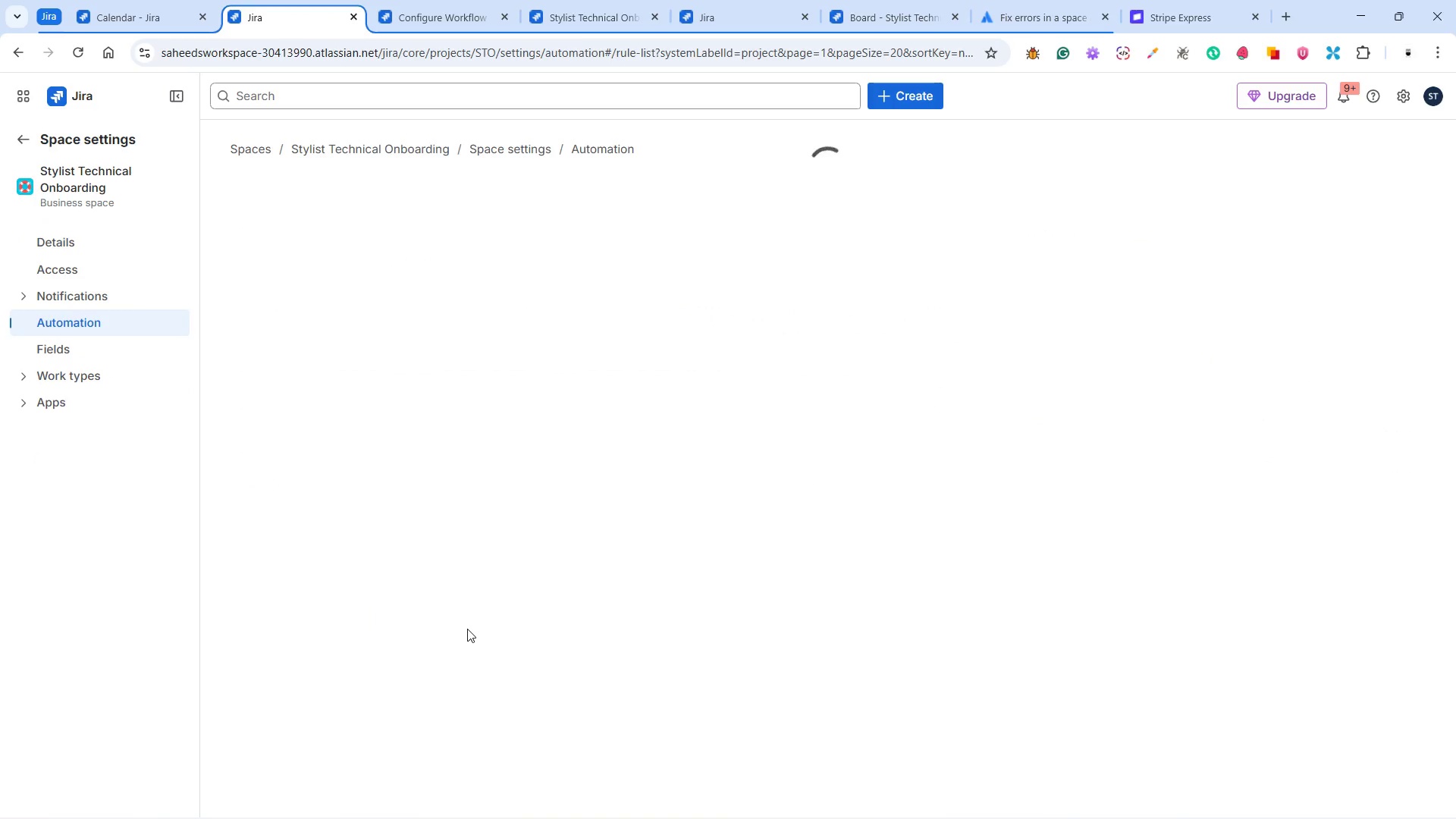 
wait(14.59)
 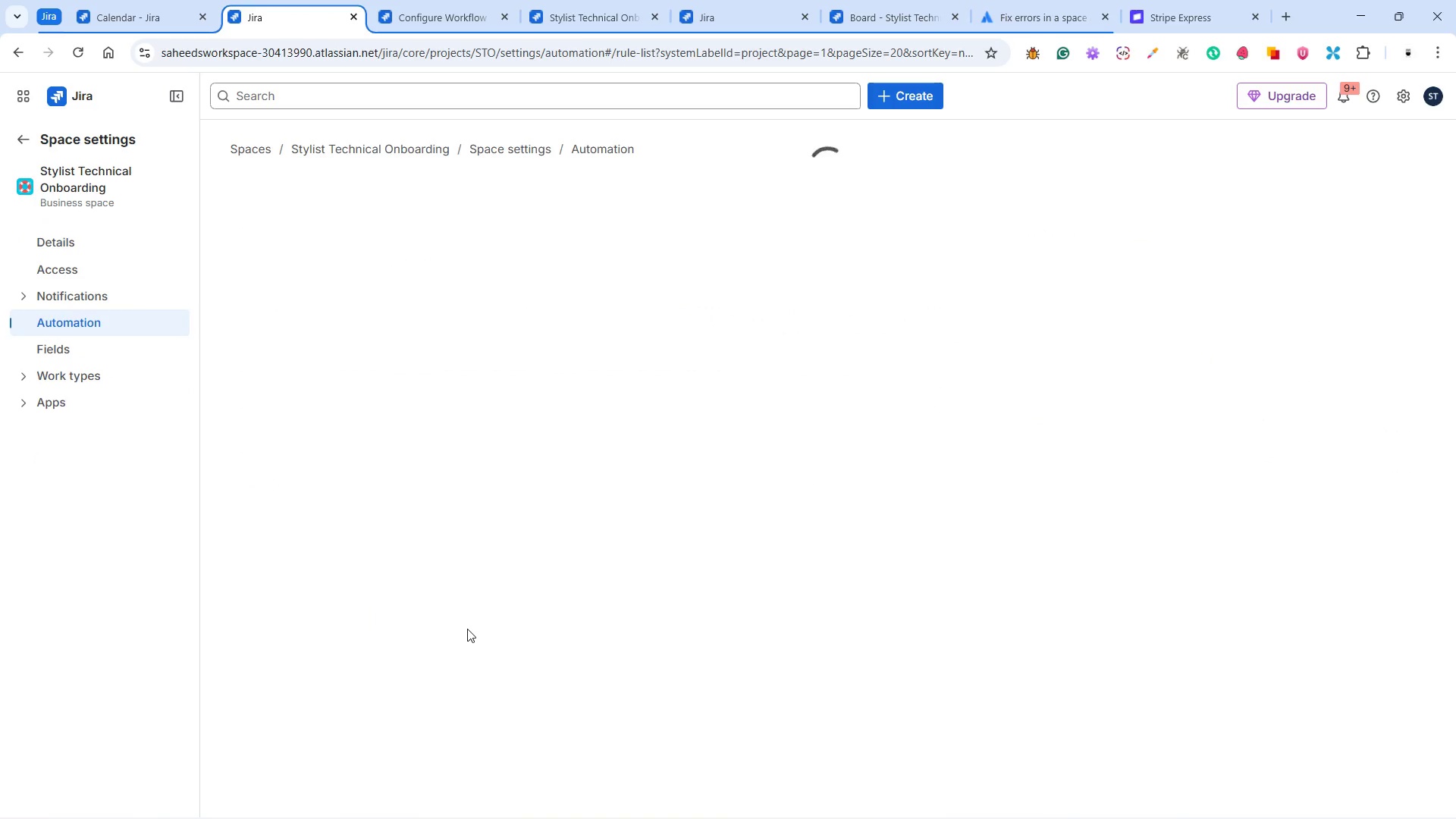 
left_click([983, 799])